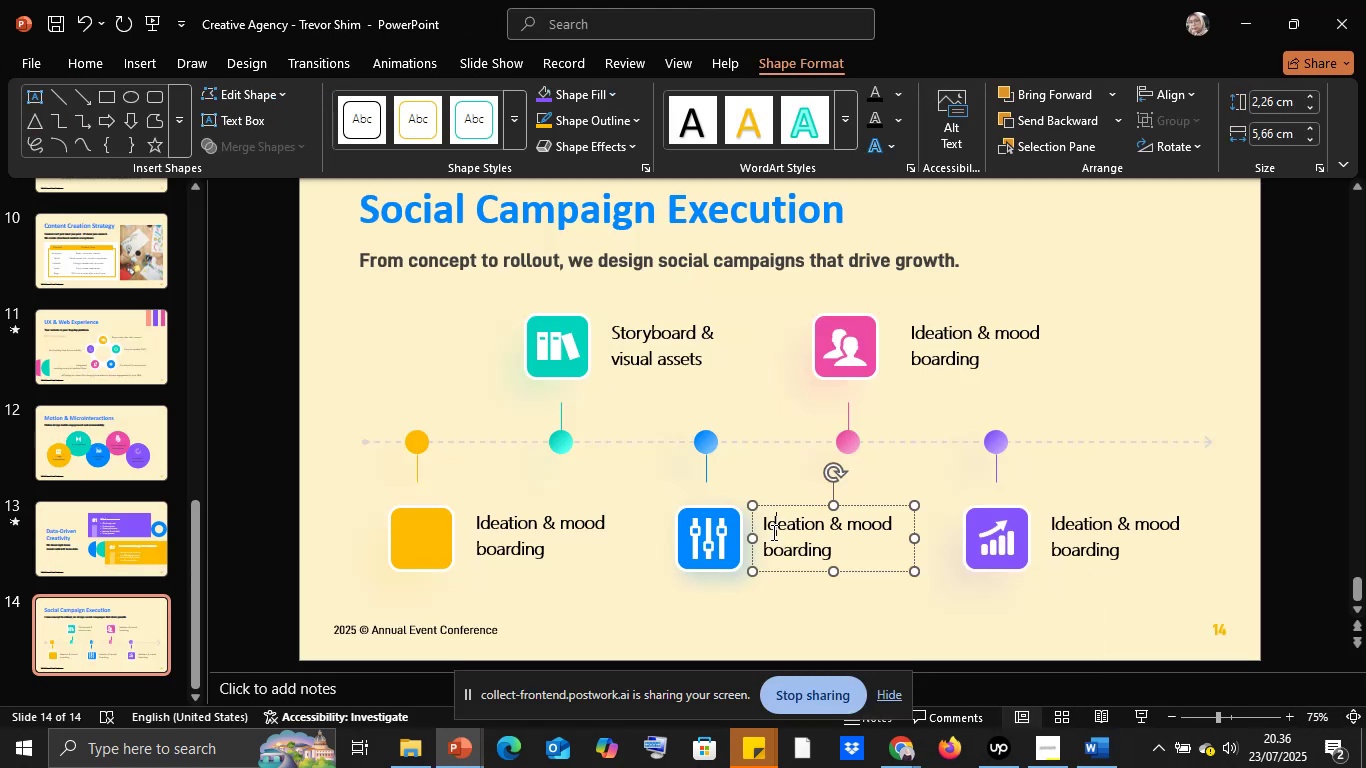 
key(Control+A)
 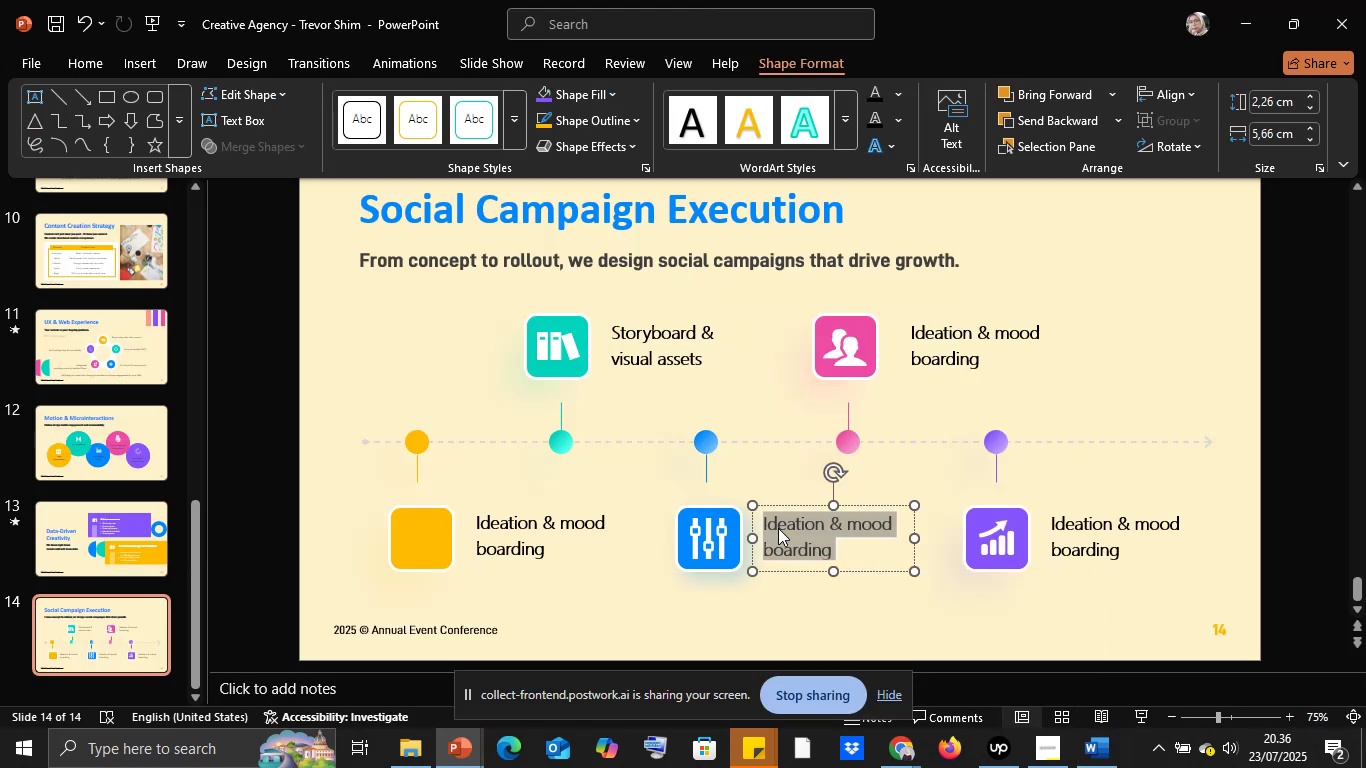 
right_click([778, 528])
 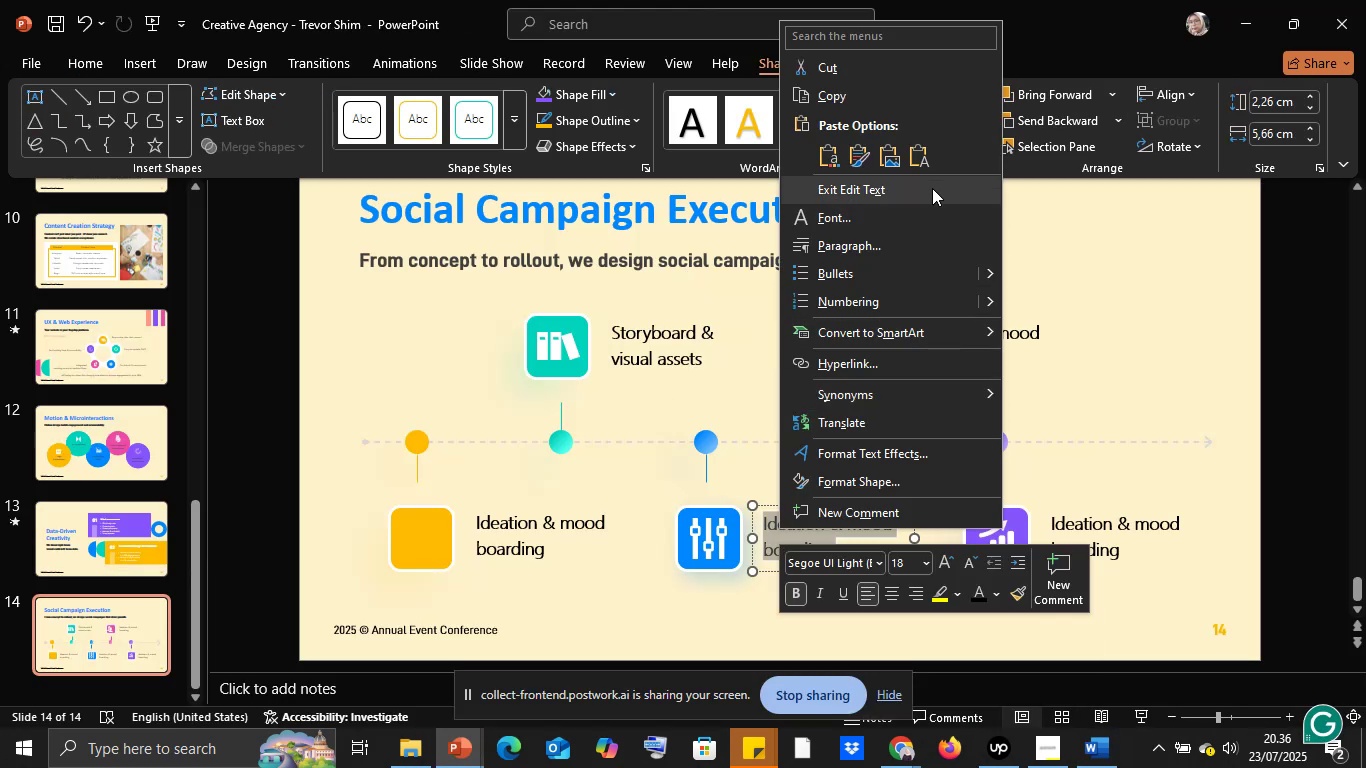 
left_click([925, 153])
 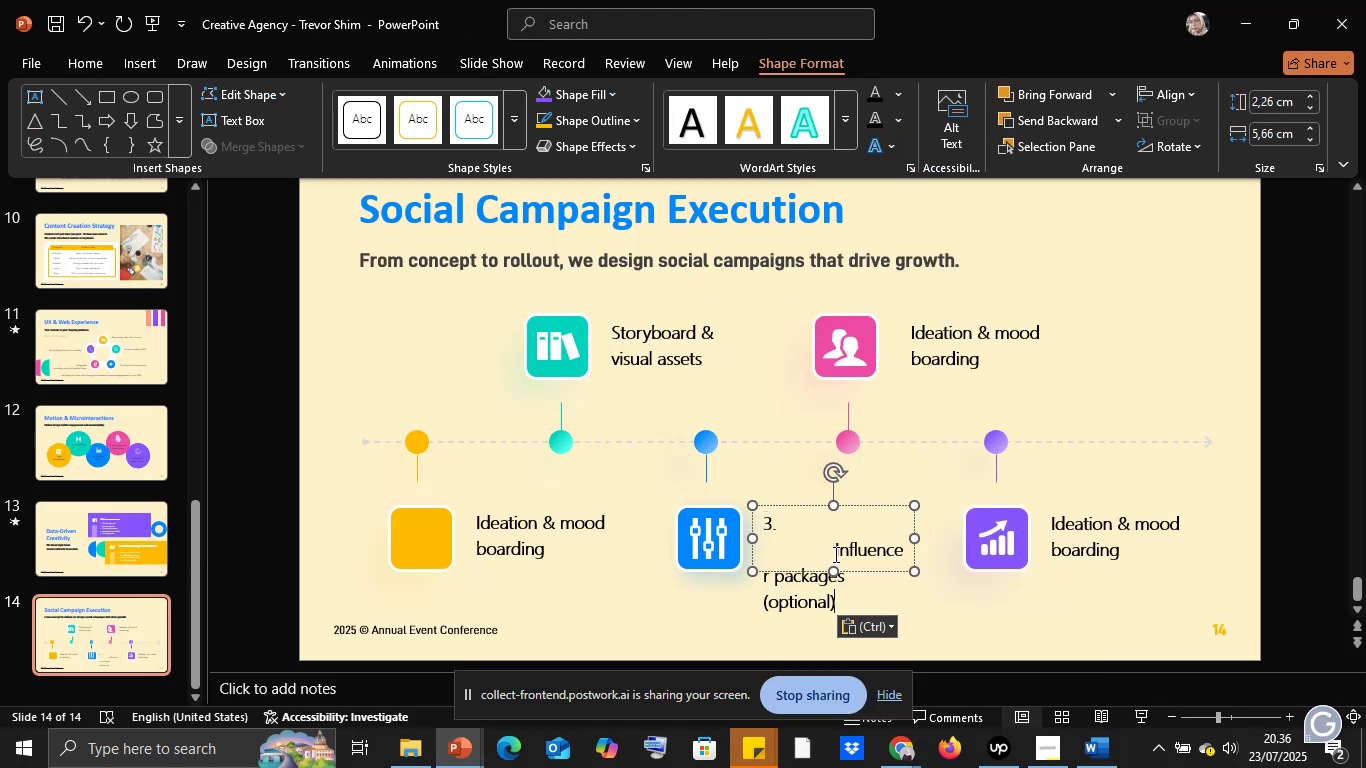 
left_click([835, 550])
 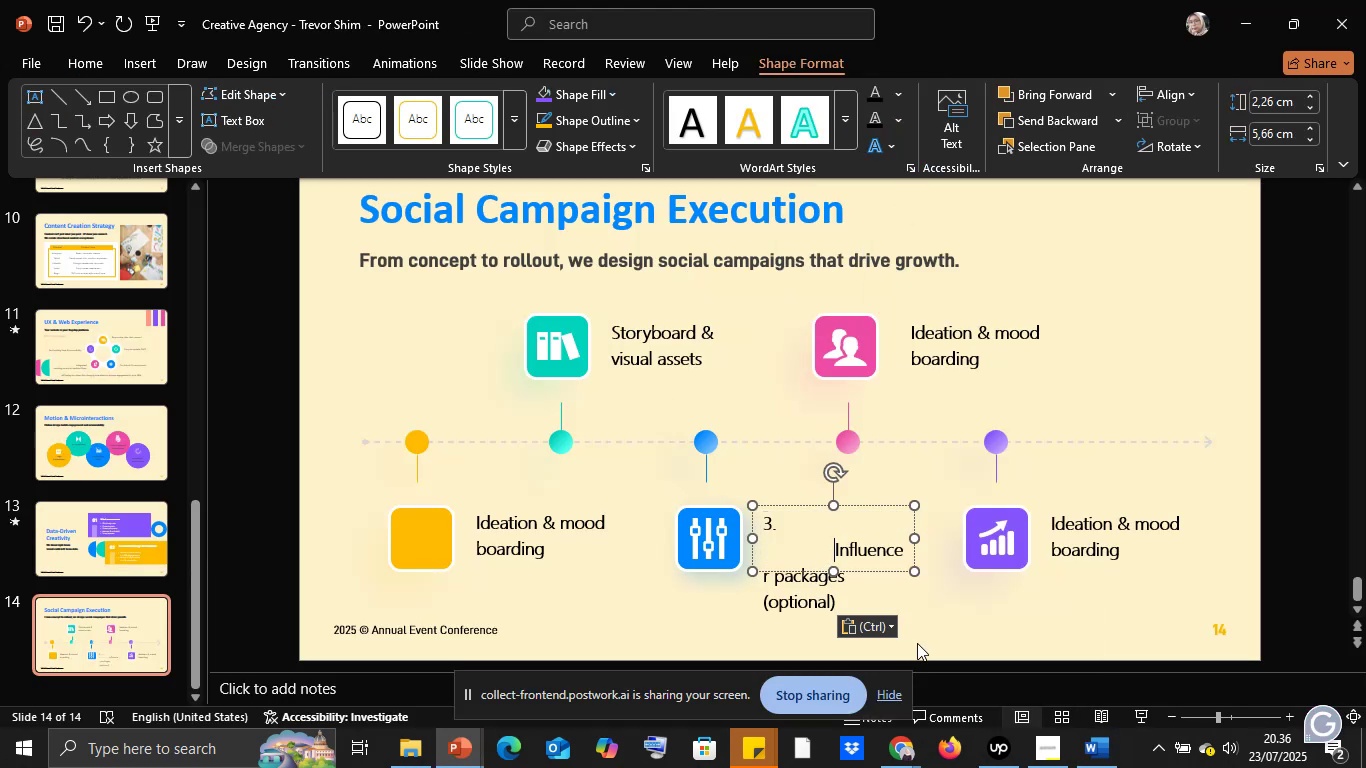 
key(Backspace)
 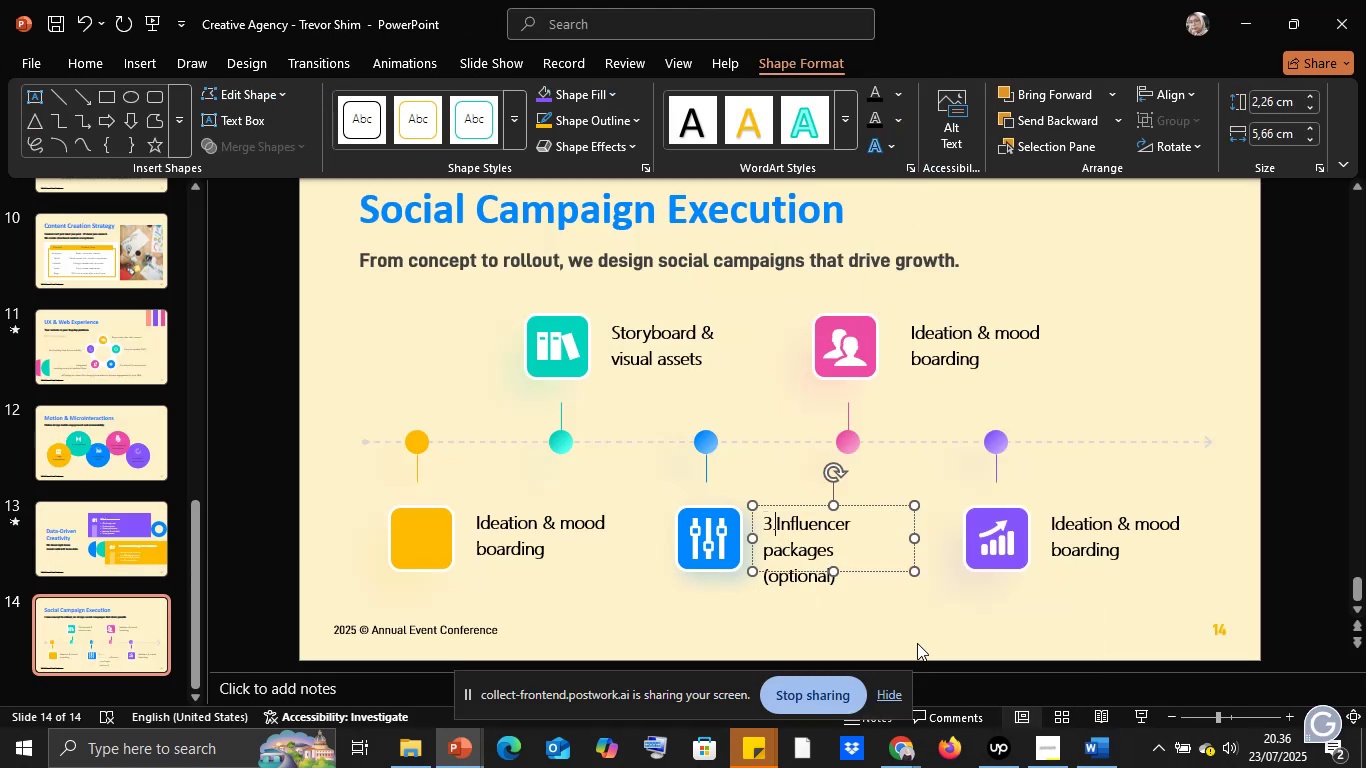 
key(Backspace)
 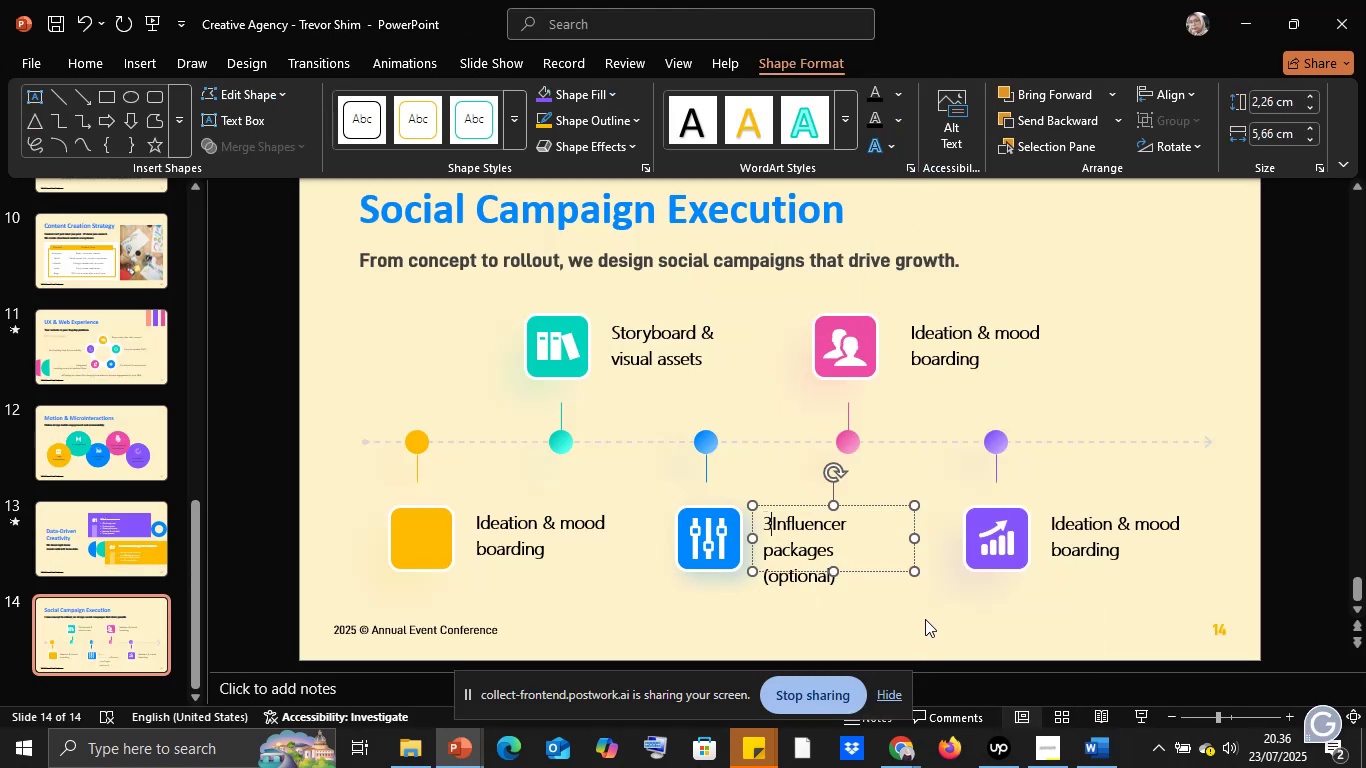 
key(Backspace)
 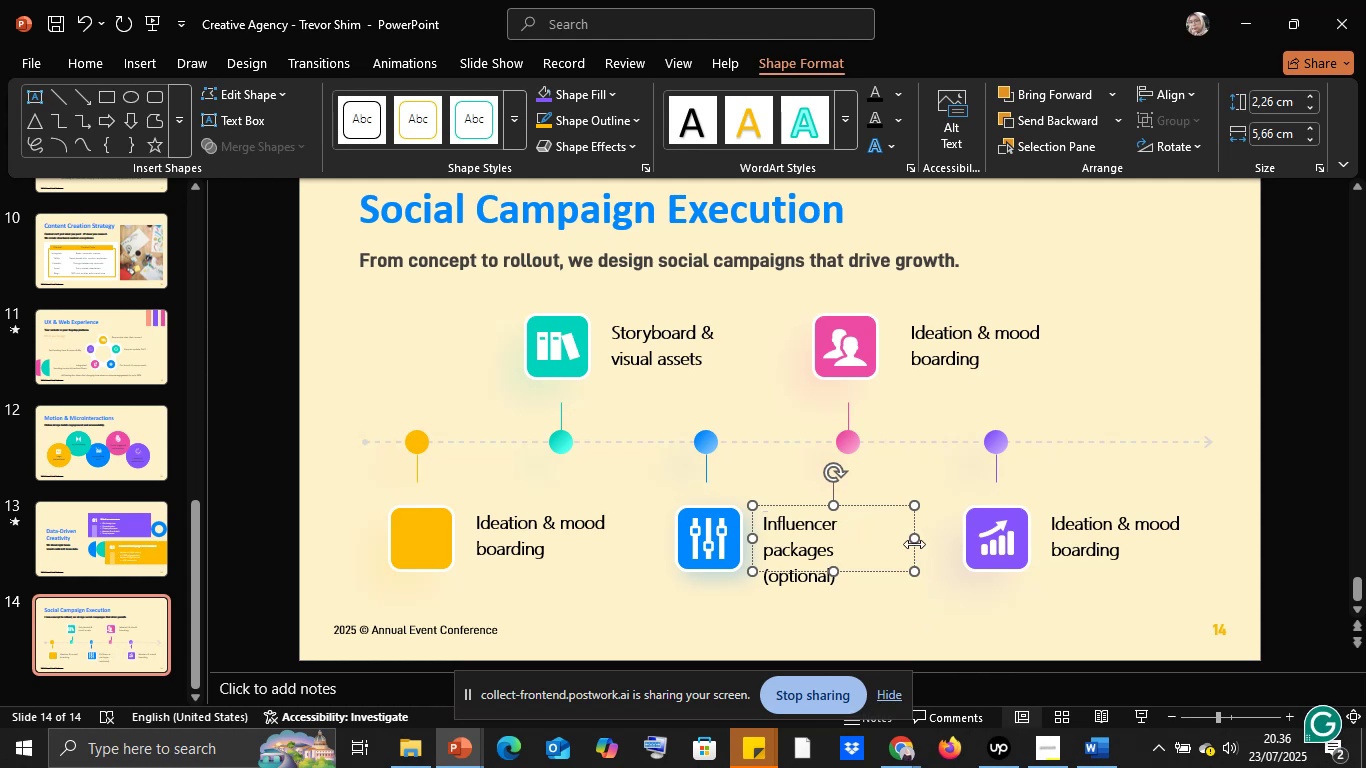 
left_click_drag(start_coordinate=[913, 542], to_coordinate=[923, 540])
 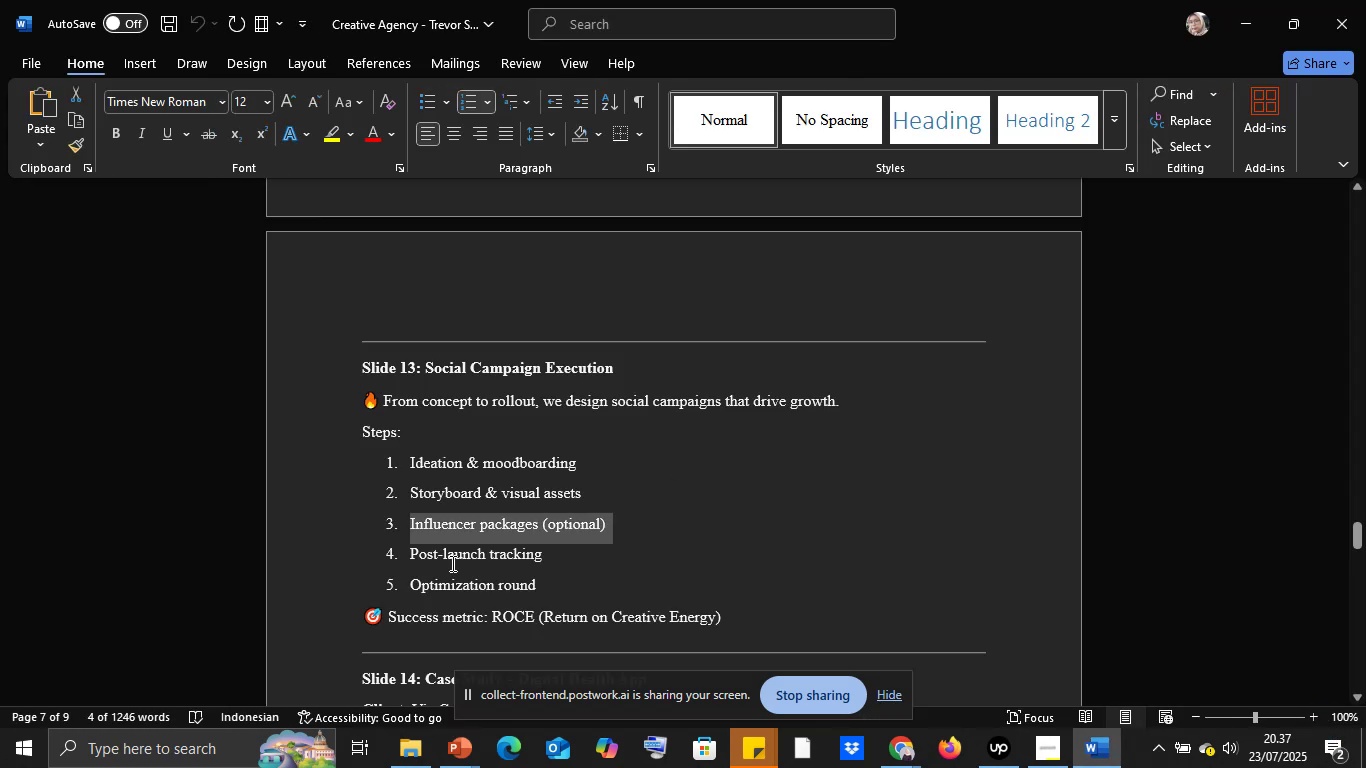 
left_click_drag(start_coordinate=[413, 553], to_coordinate=[550, 562])
 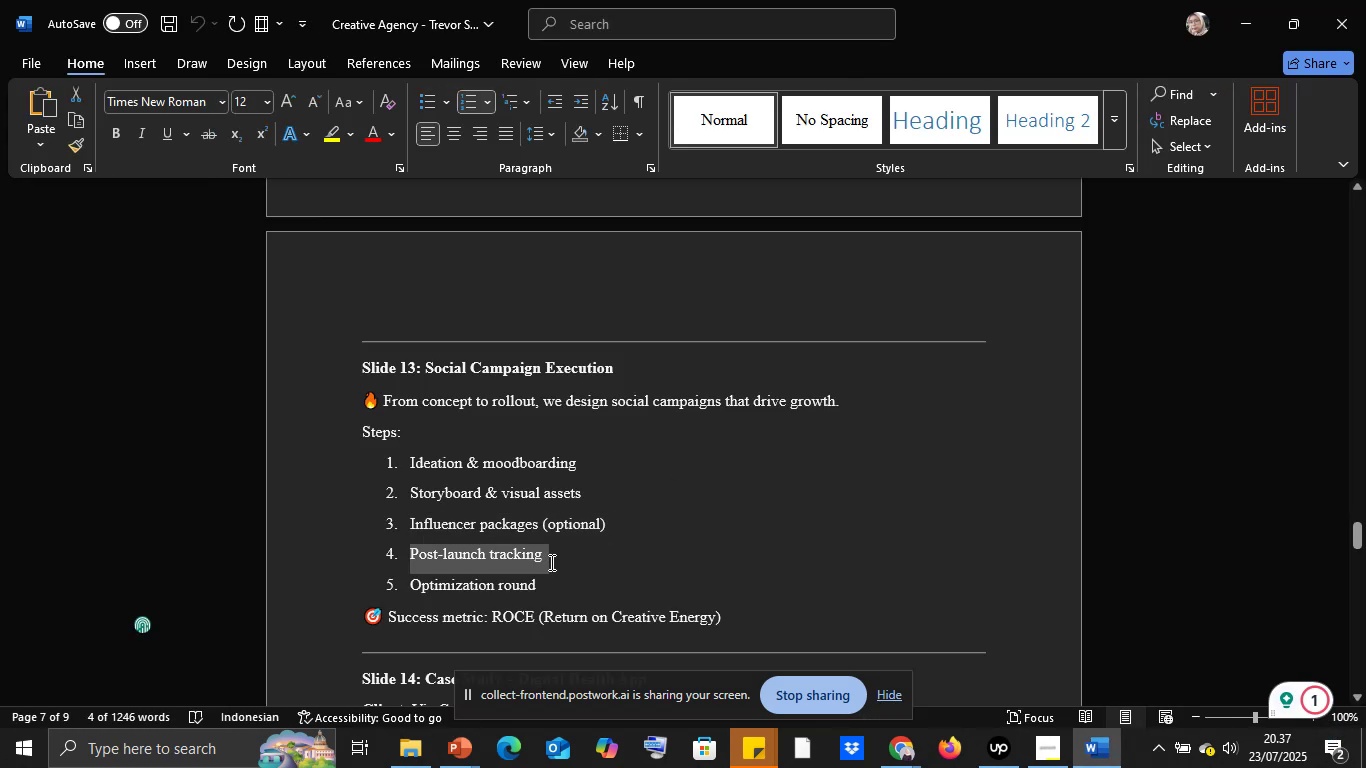 
key(Control+C)
 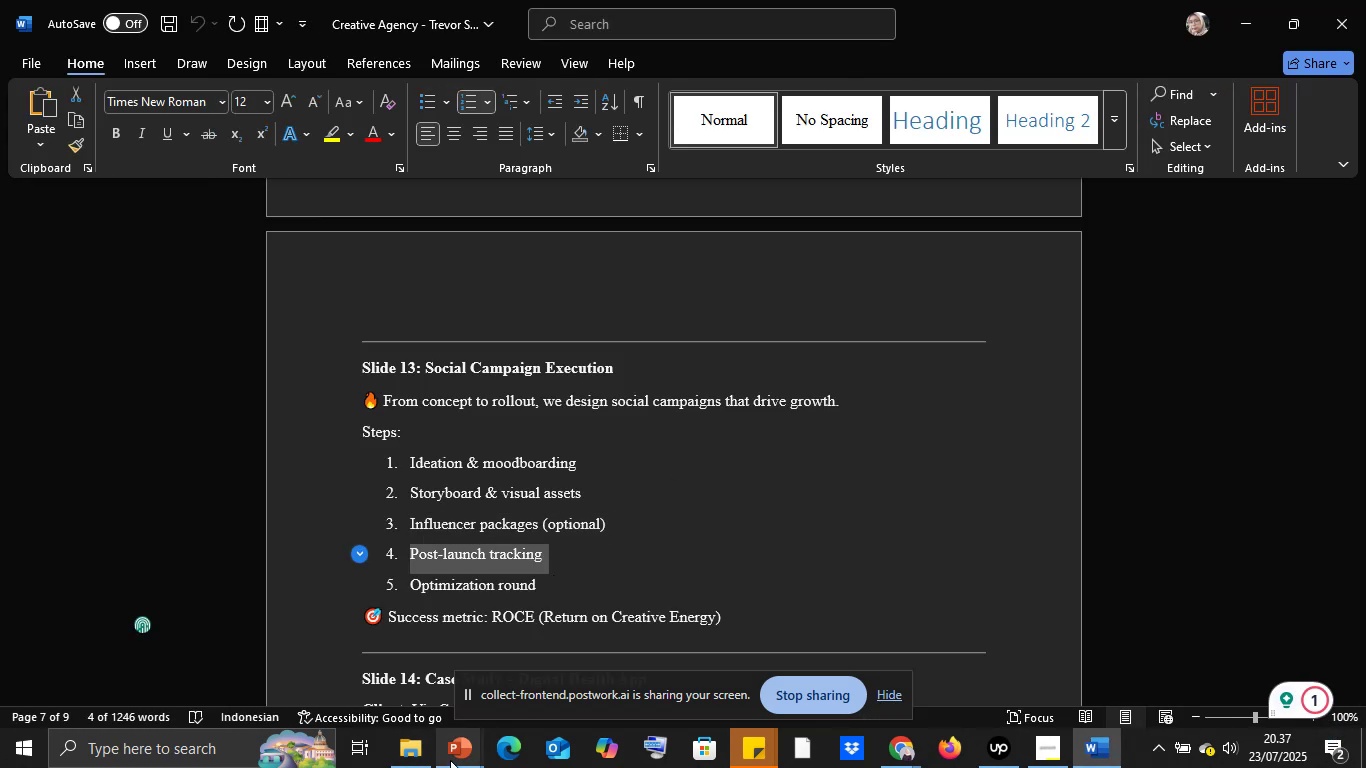 
left_click([456, 757])
 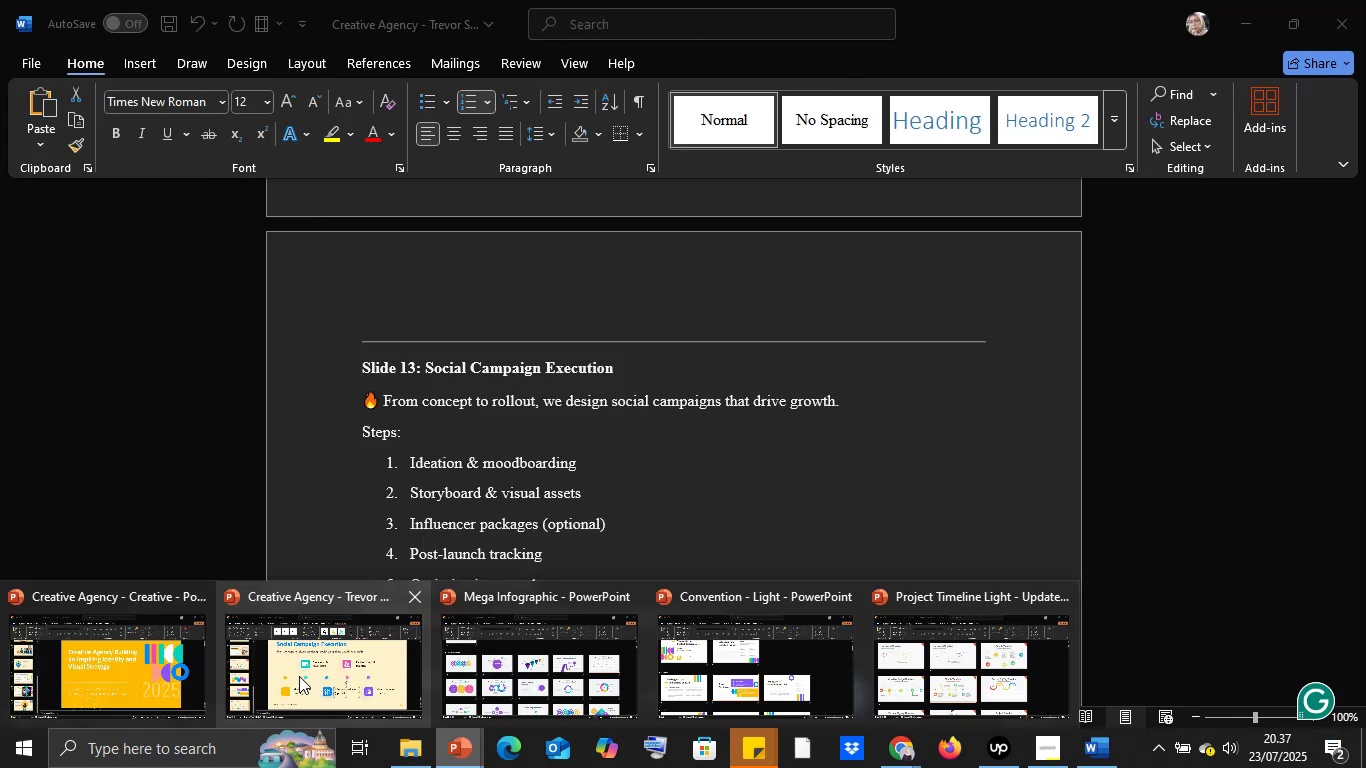 
left_click_drag(start_coordinate=[299, 675], to_coordinate=[304, 673])
 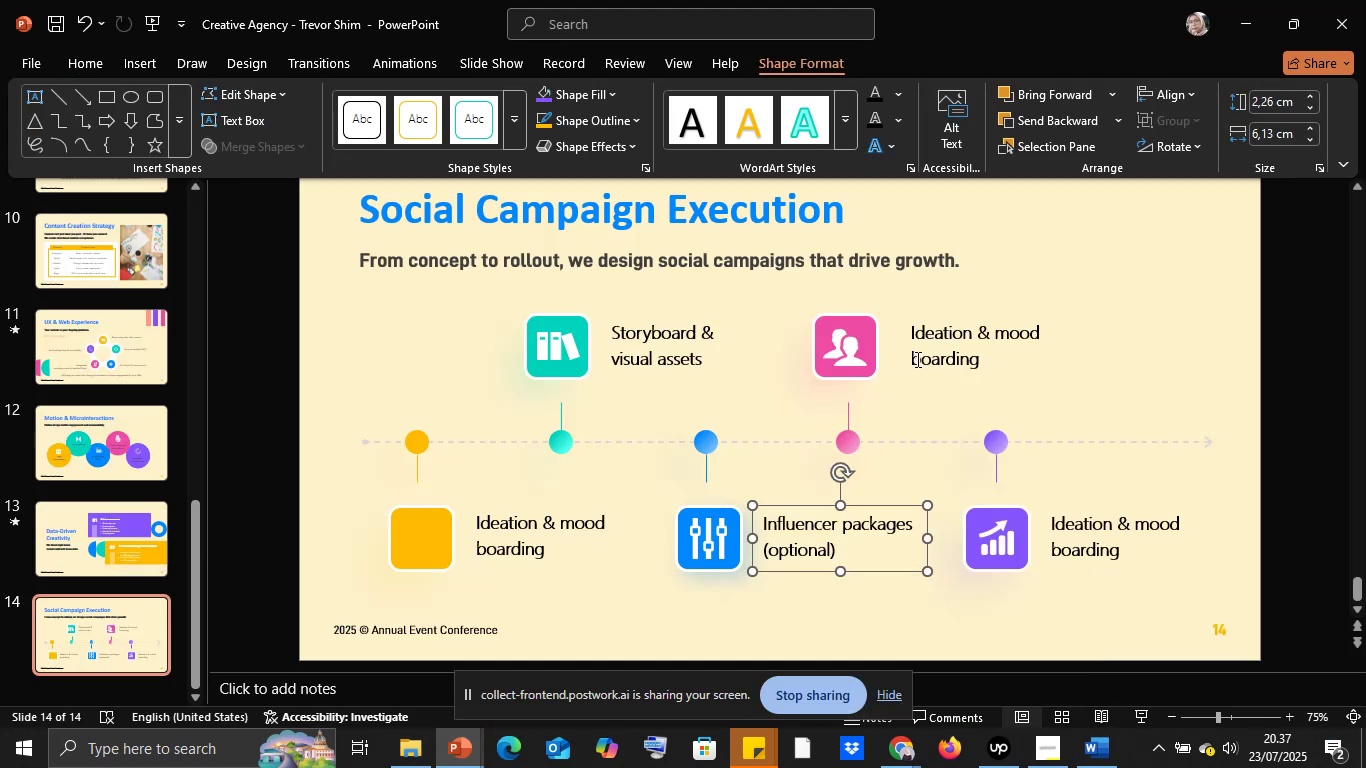 
left_click([920, 348])
 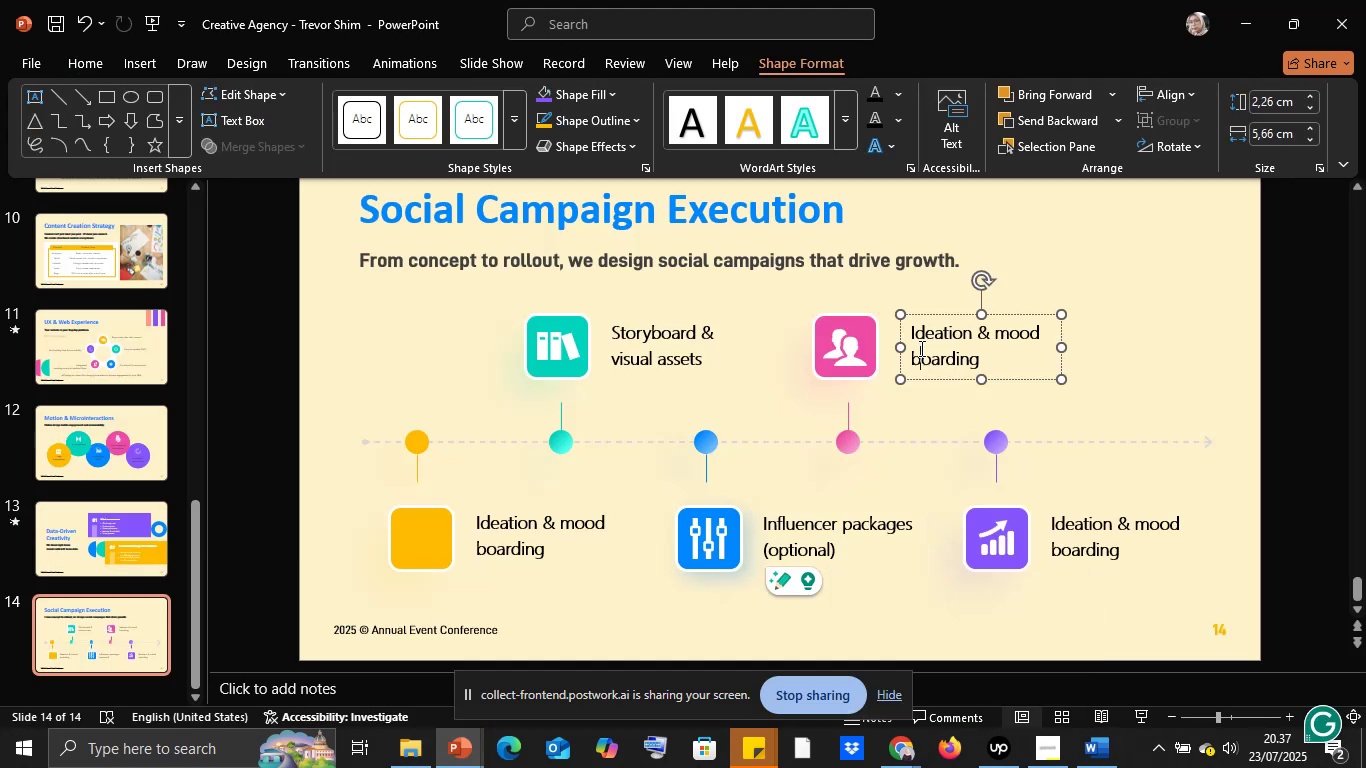 
key(Control+A)
 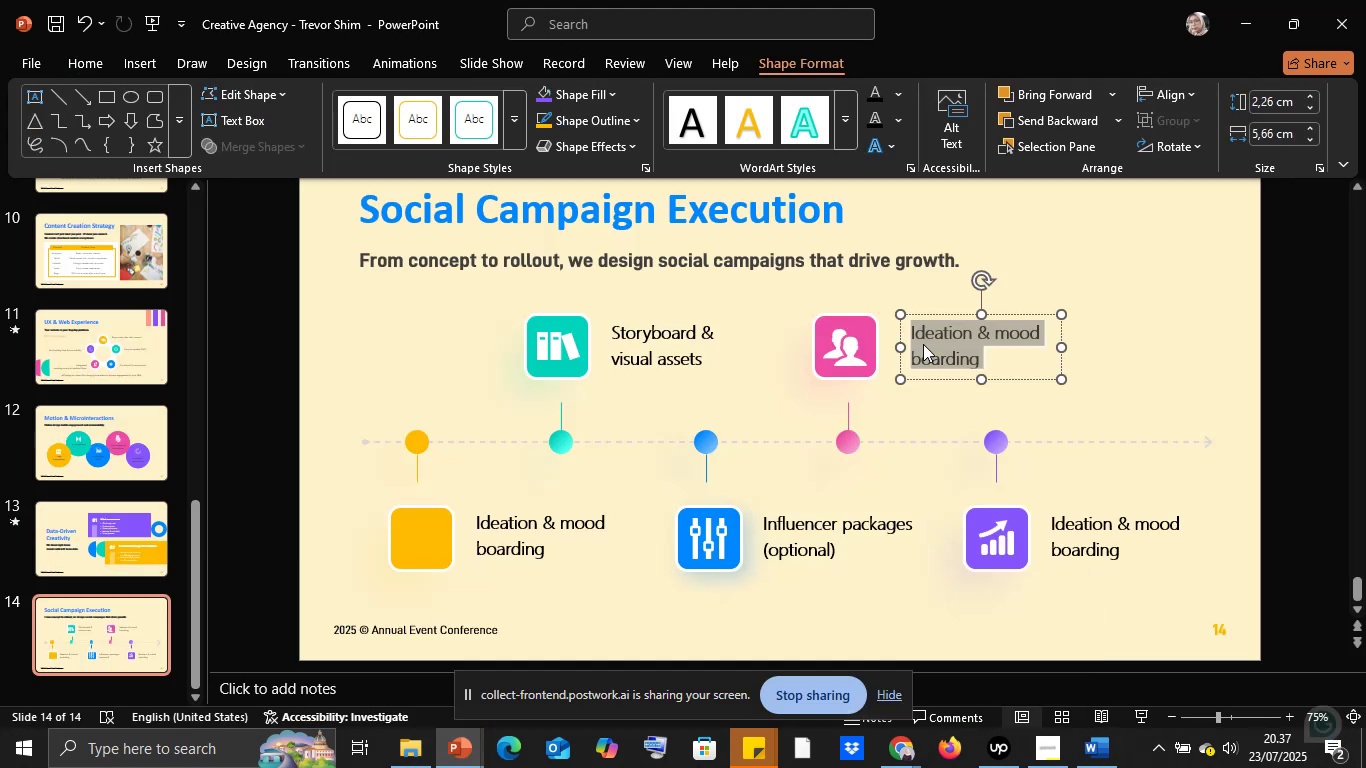 
right_click([923, 344])
 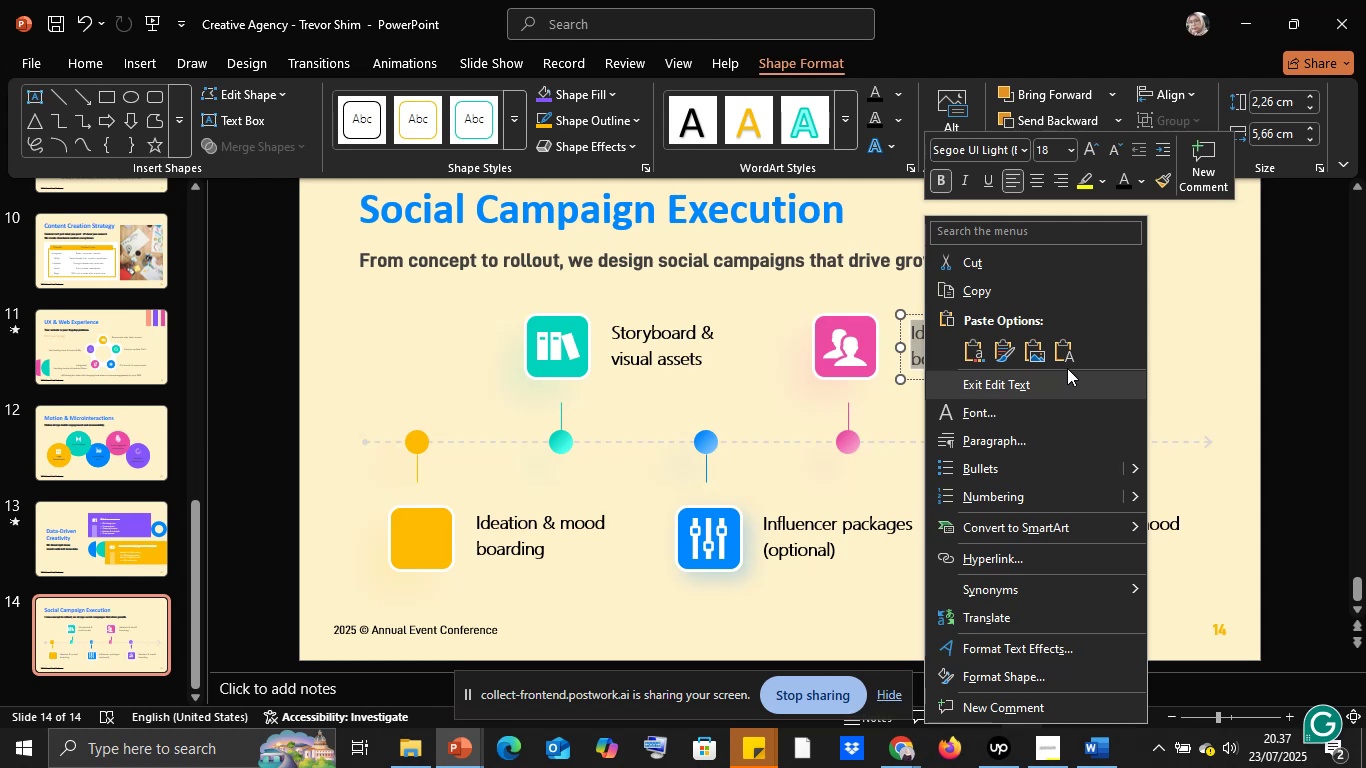 
left_click([1061, 350])
 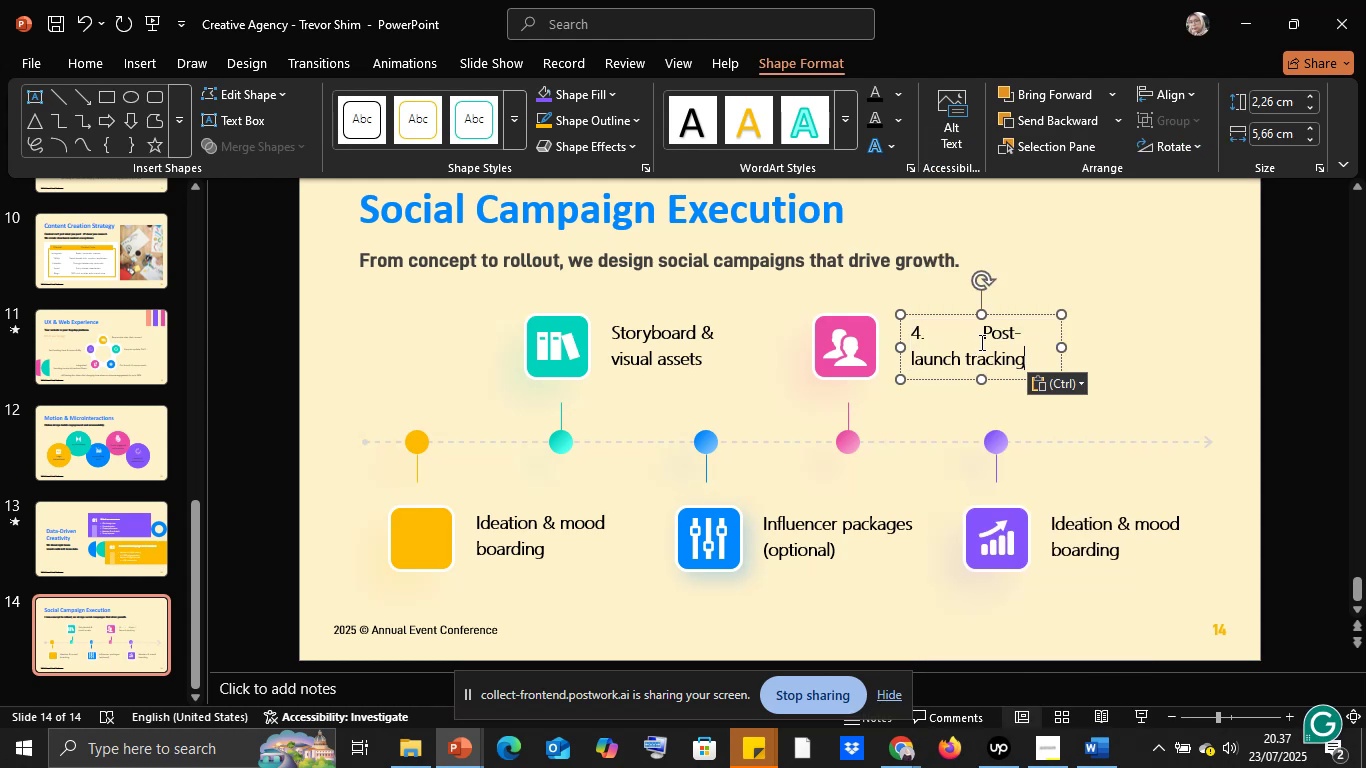 
left_click([984, 335])
 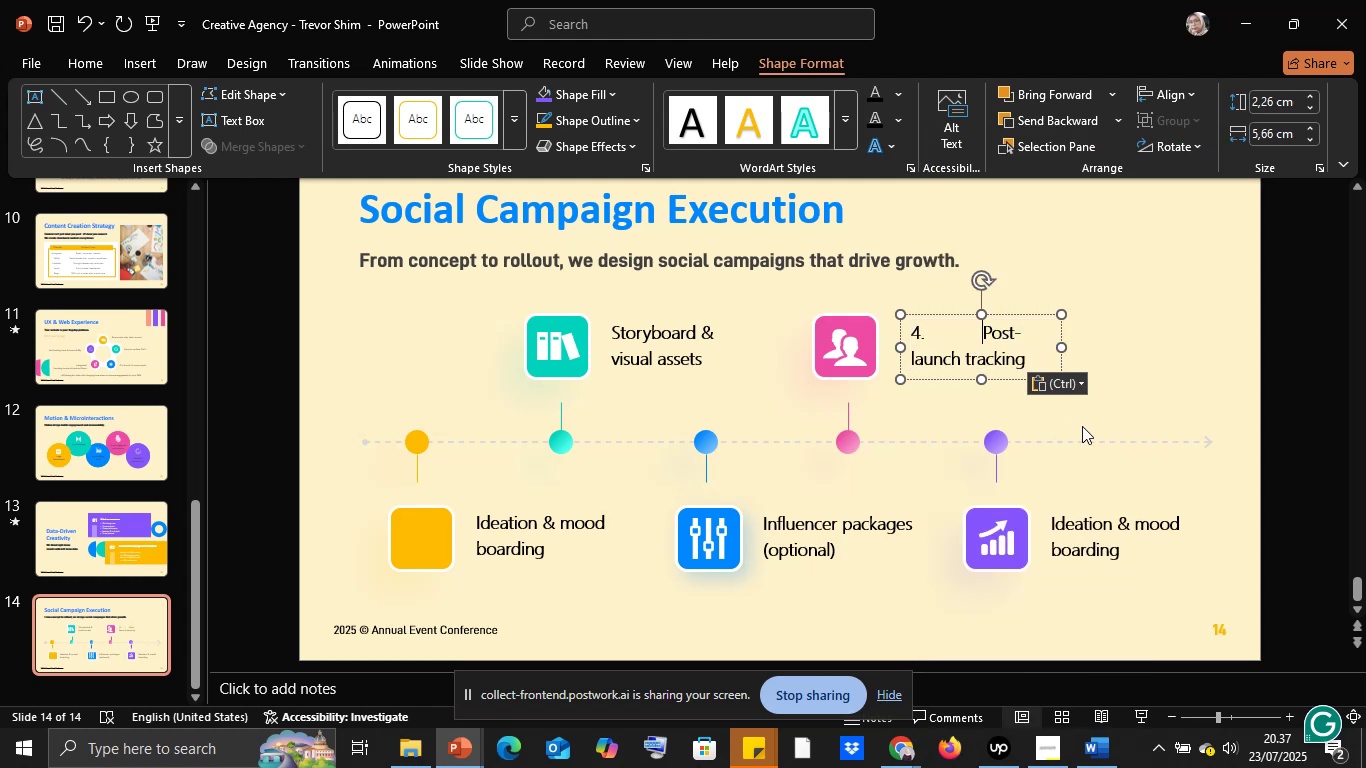 
key(Backspace)
 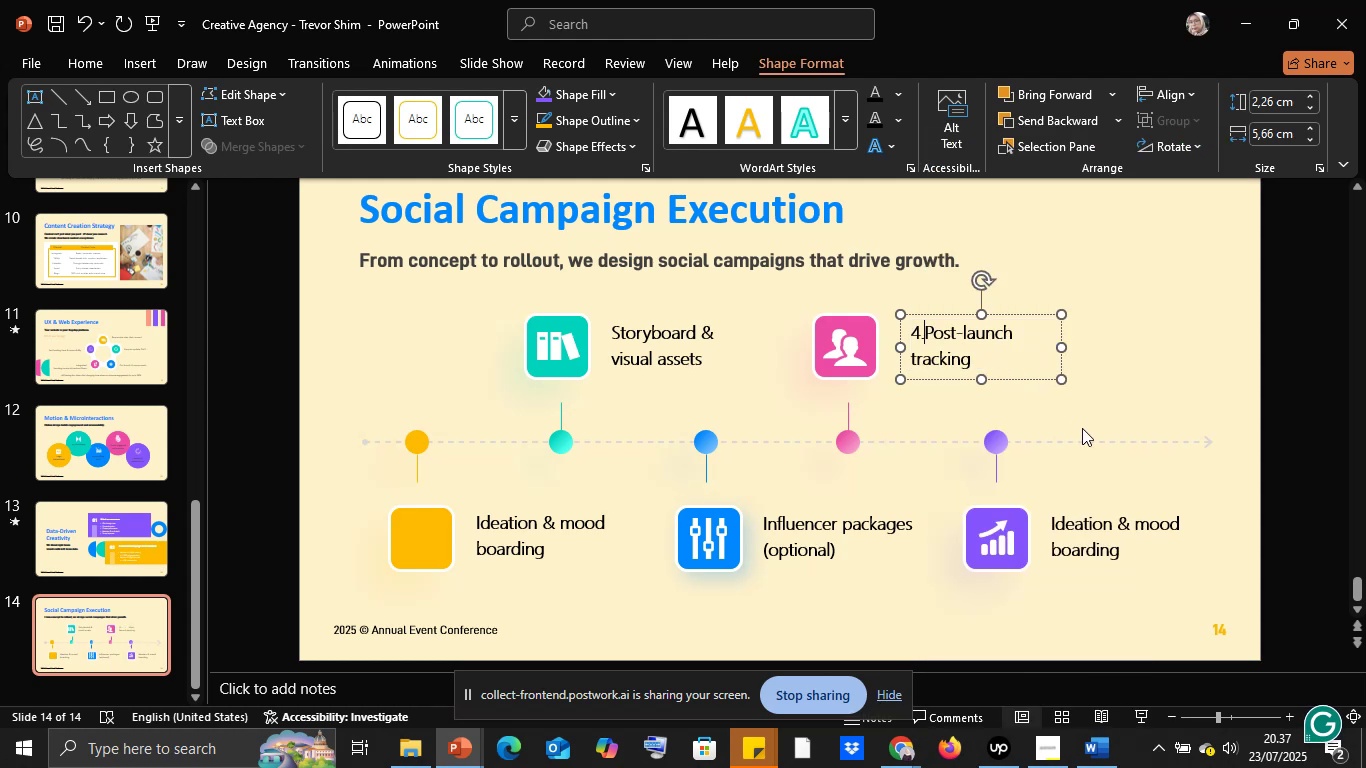 
key(Backspace)
 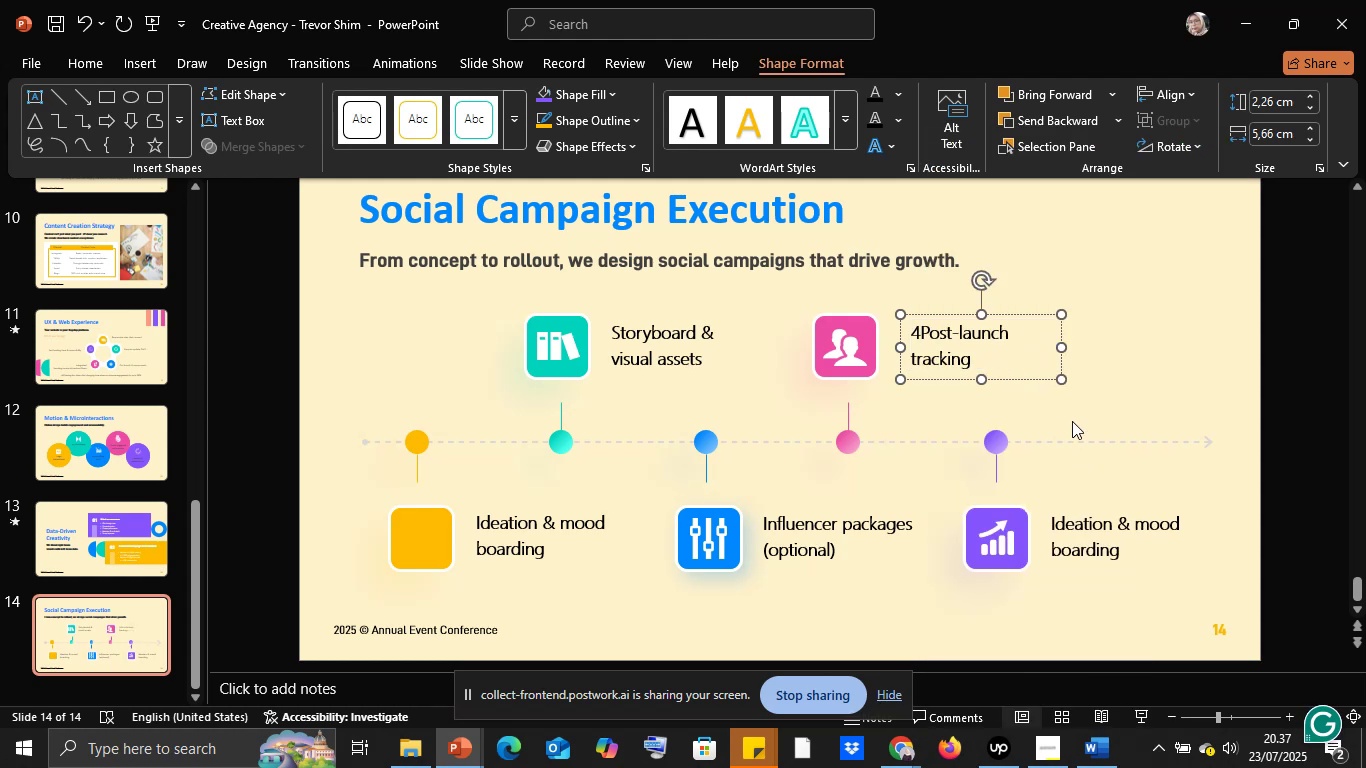 
key(Backspace)
 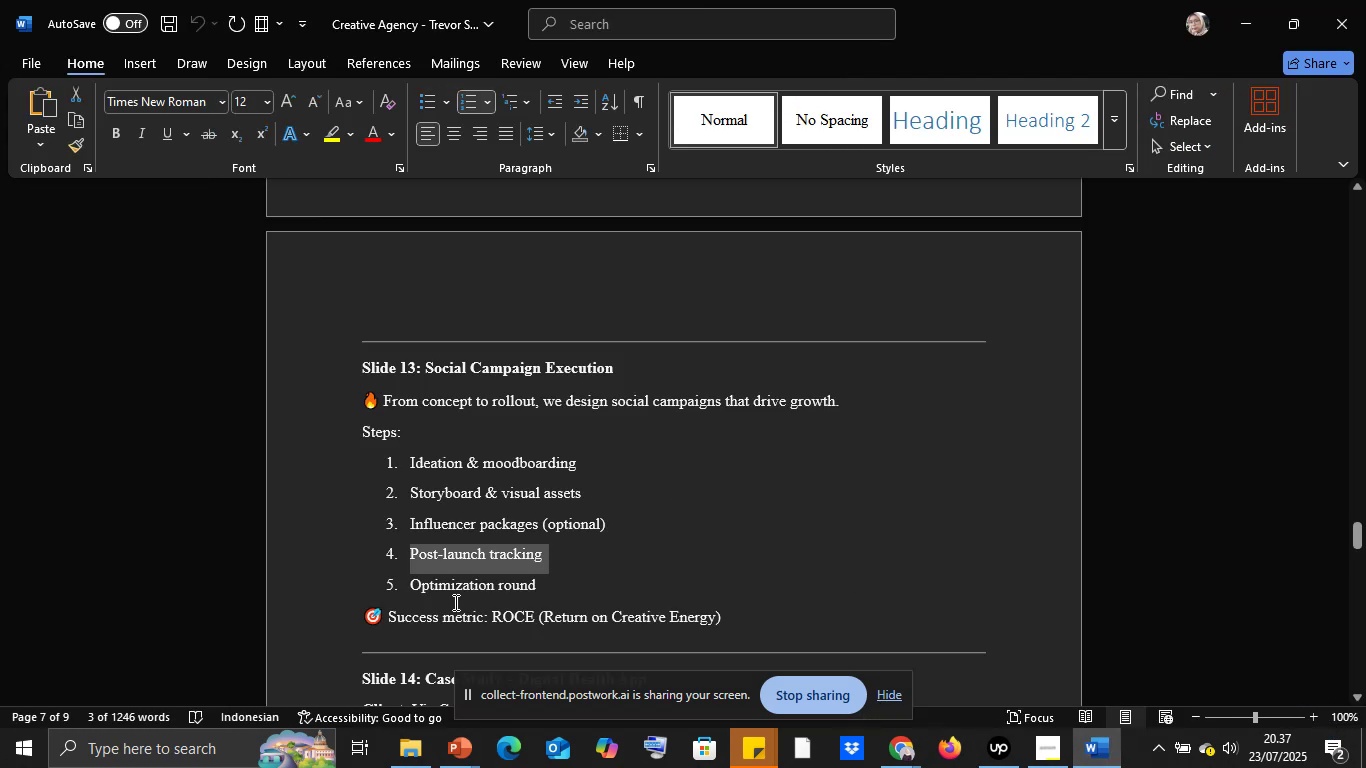 
left_click([417, 586])
 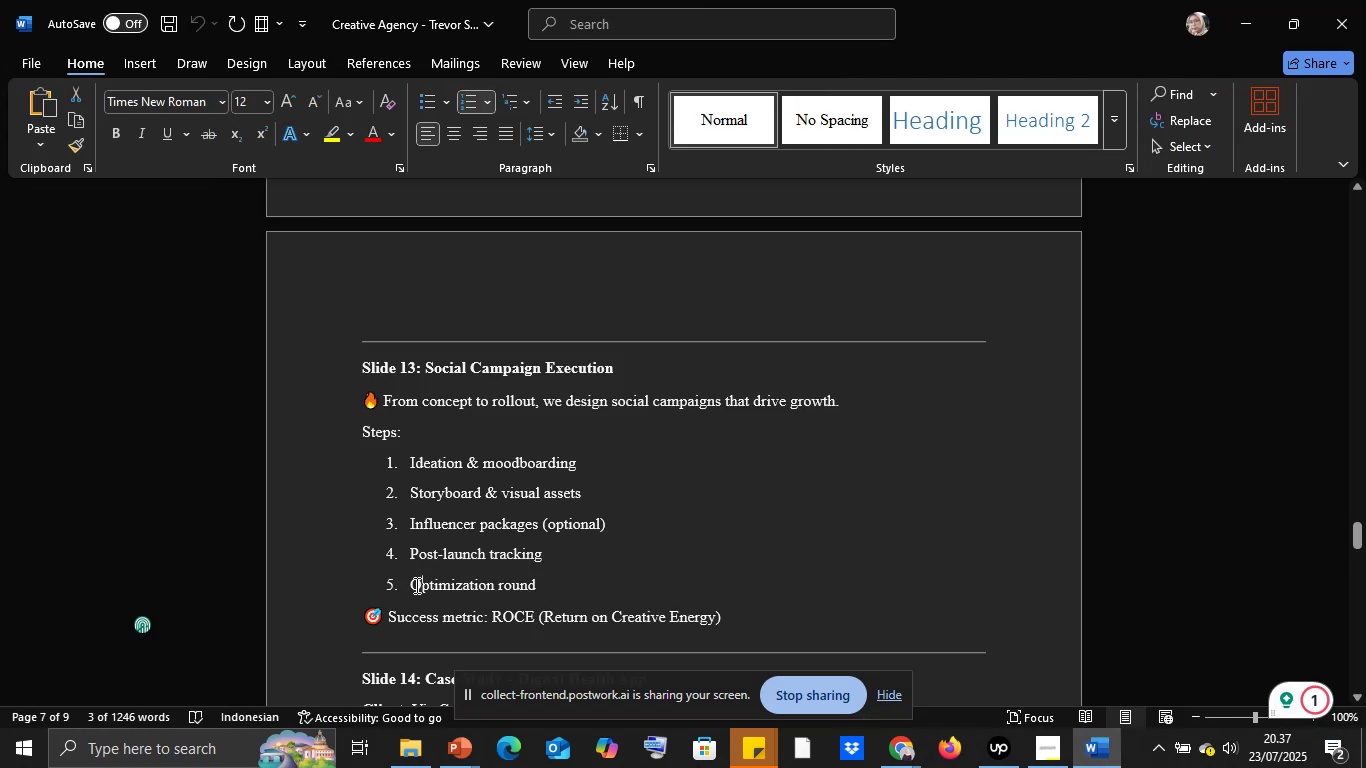 
left_click_drag(start_coordinate=[414, 585], to_coordinate=[527, 587])
 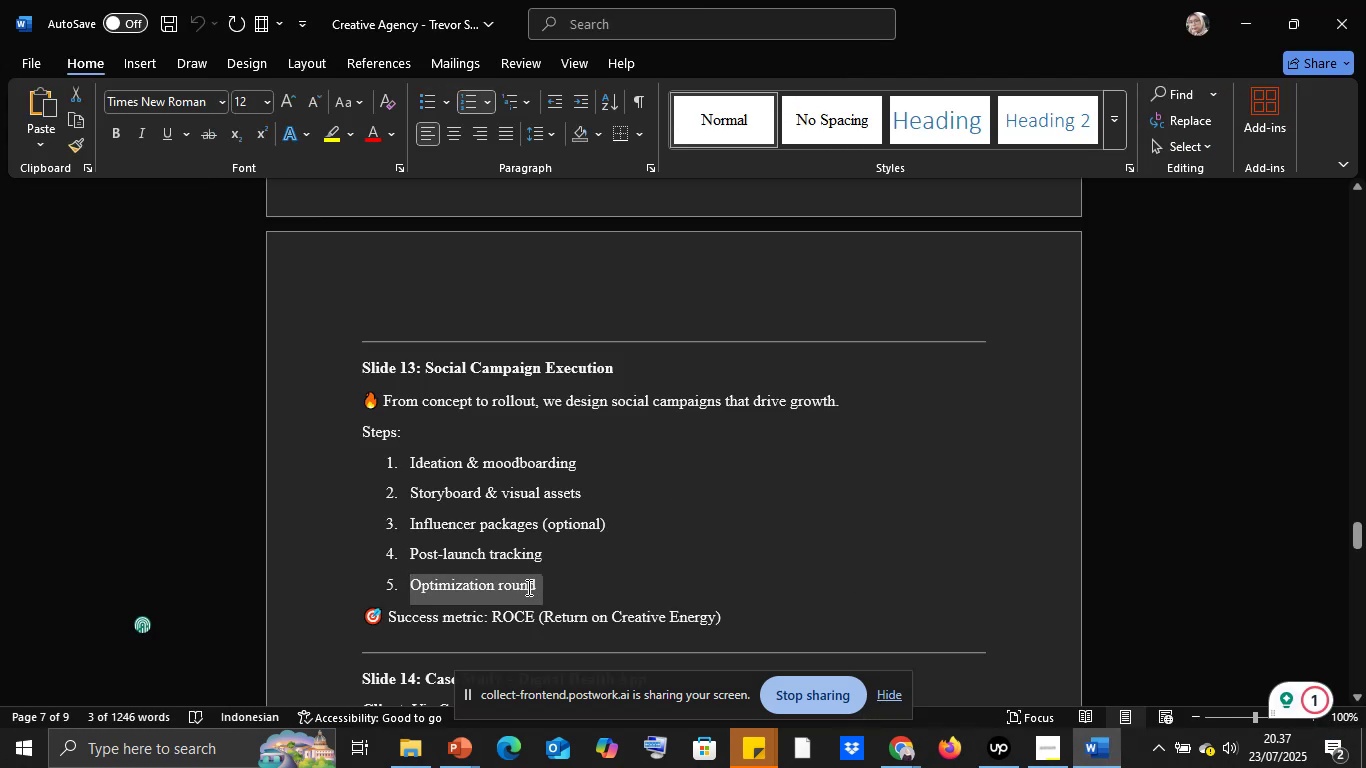 
key(Control+C)
 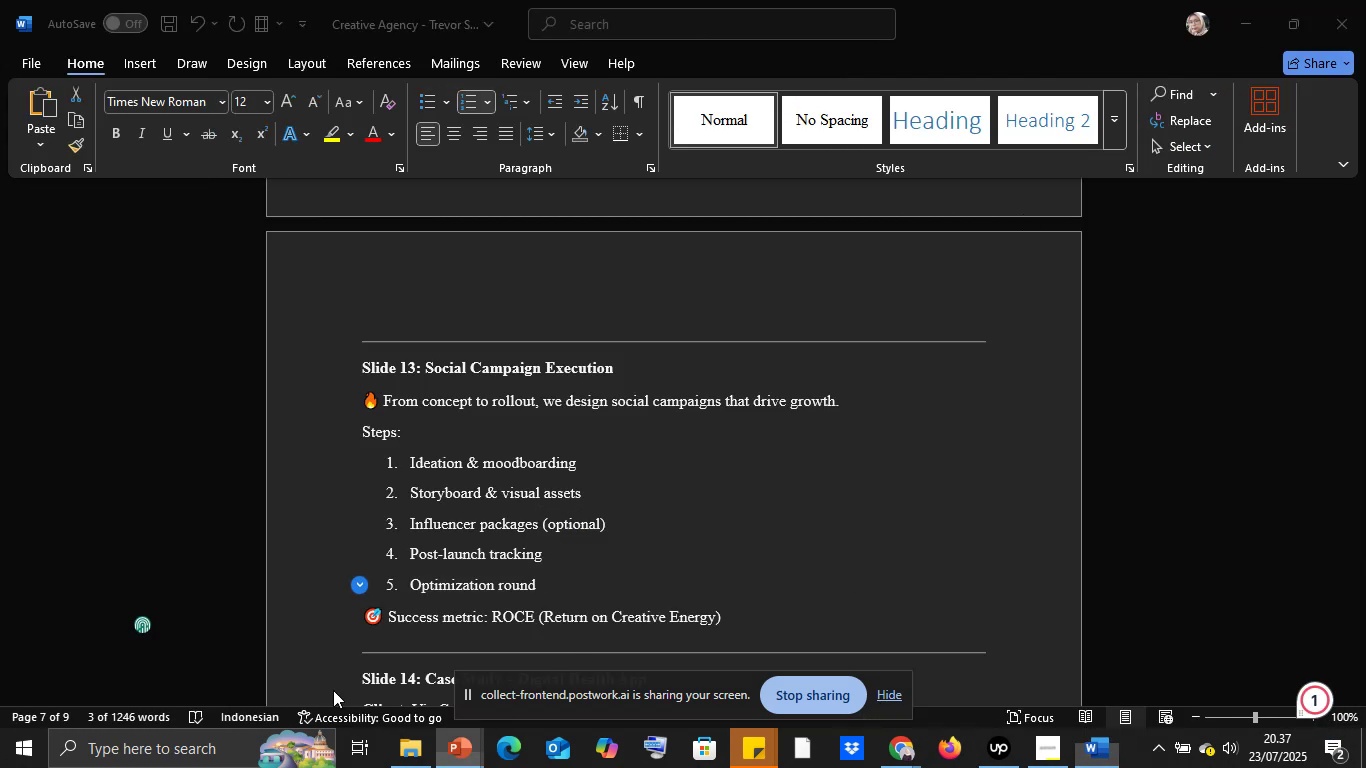 
left_click_drag(start_coordinate=[284, 691], to_coordinate=[293, 687])
 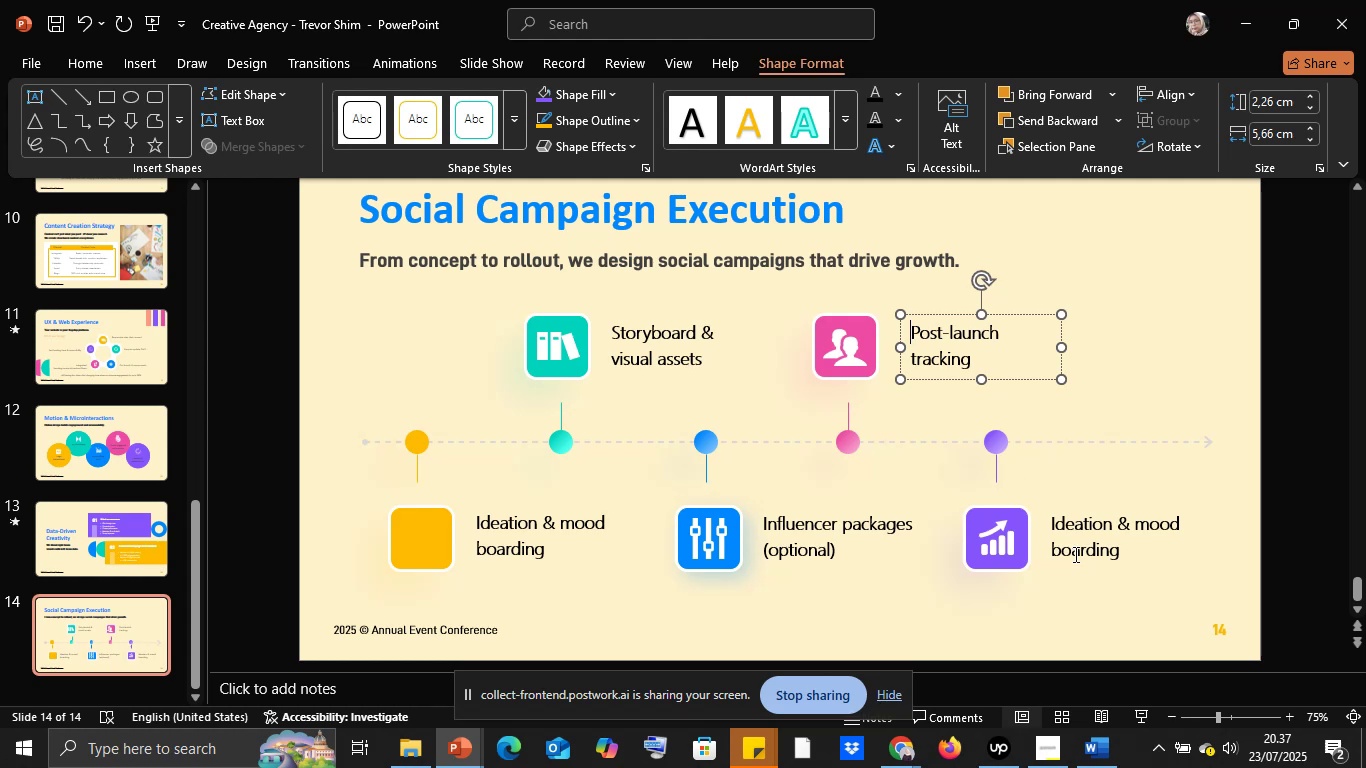 
left_click([1076, 552])
 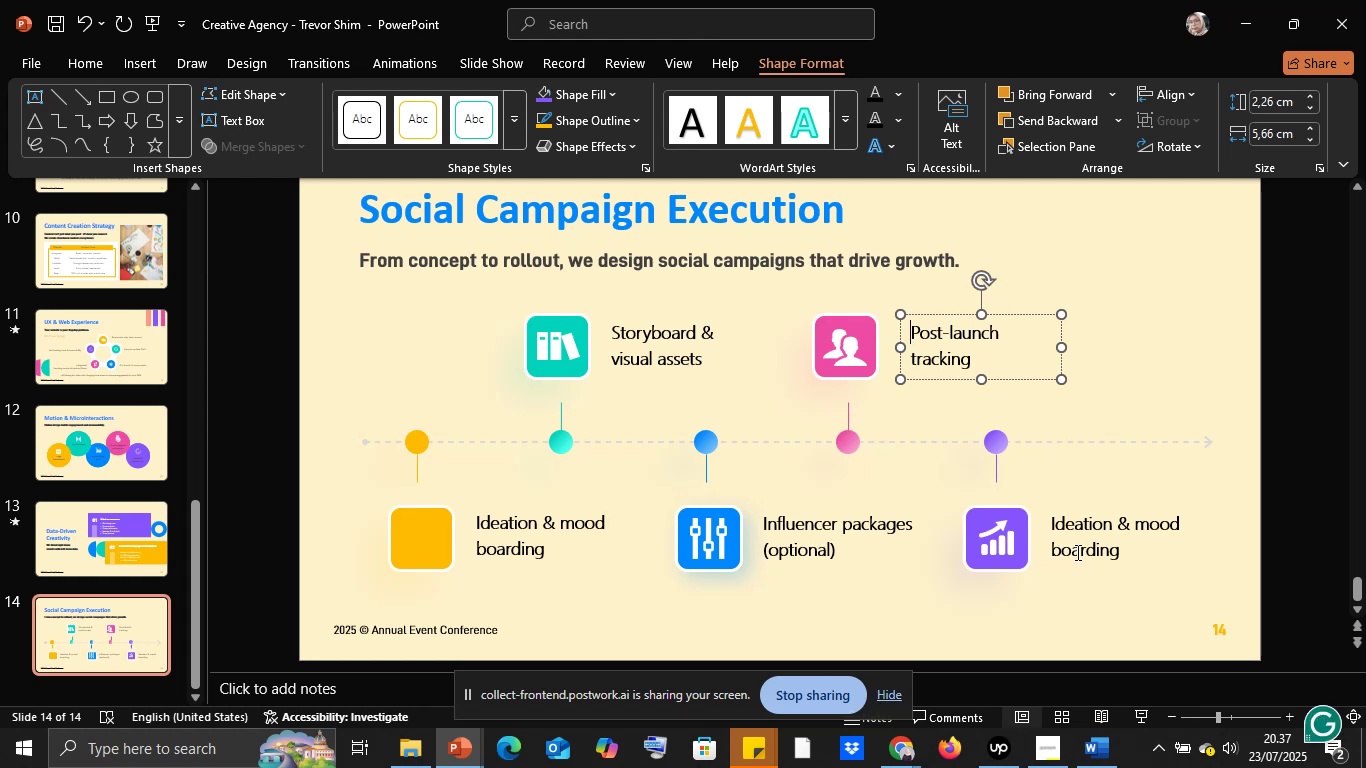 
key(Control+A)
 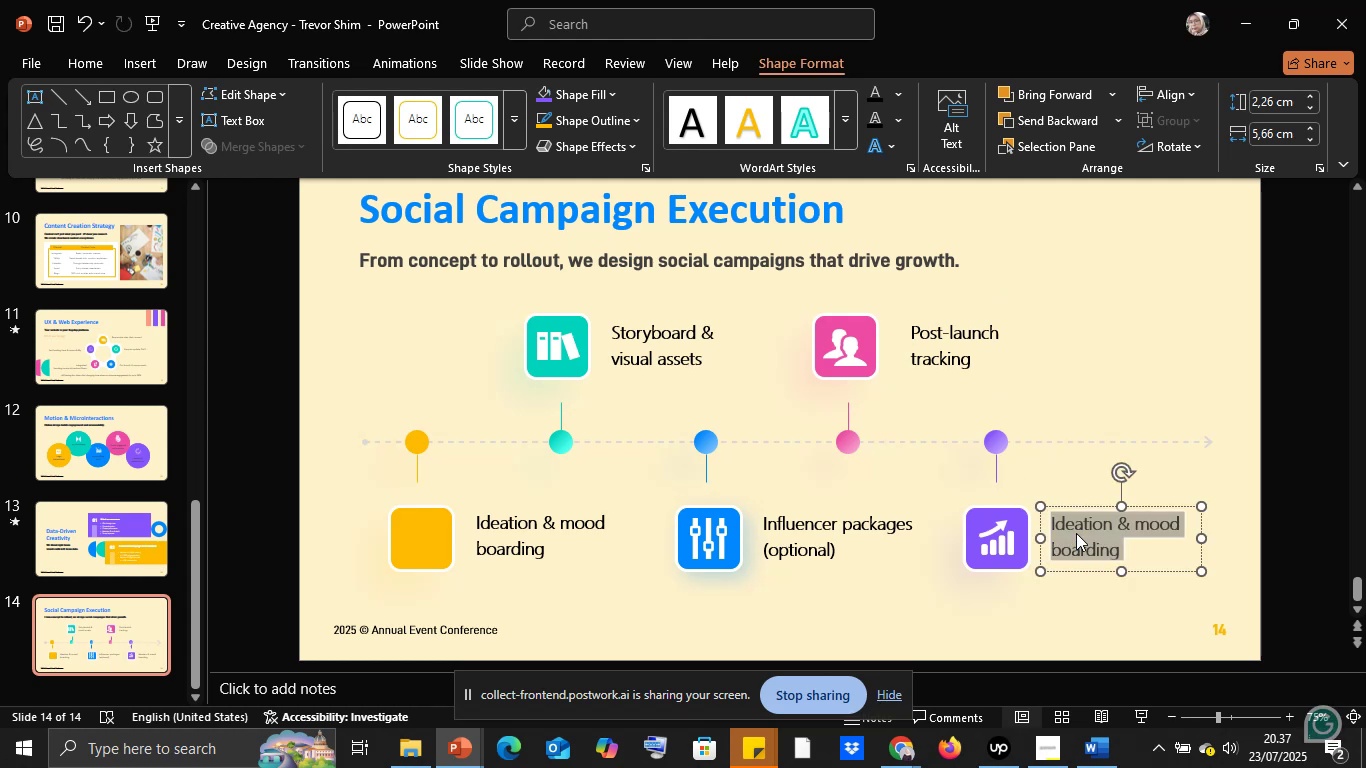 
right_click([1076, 533])
 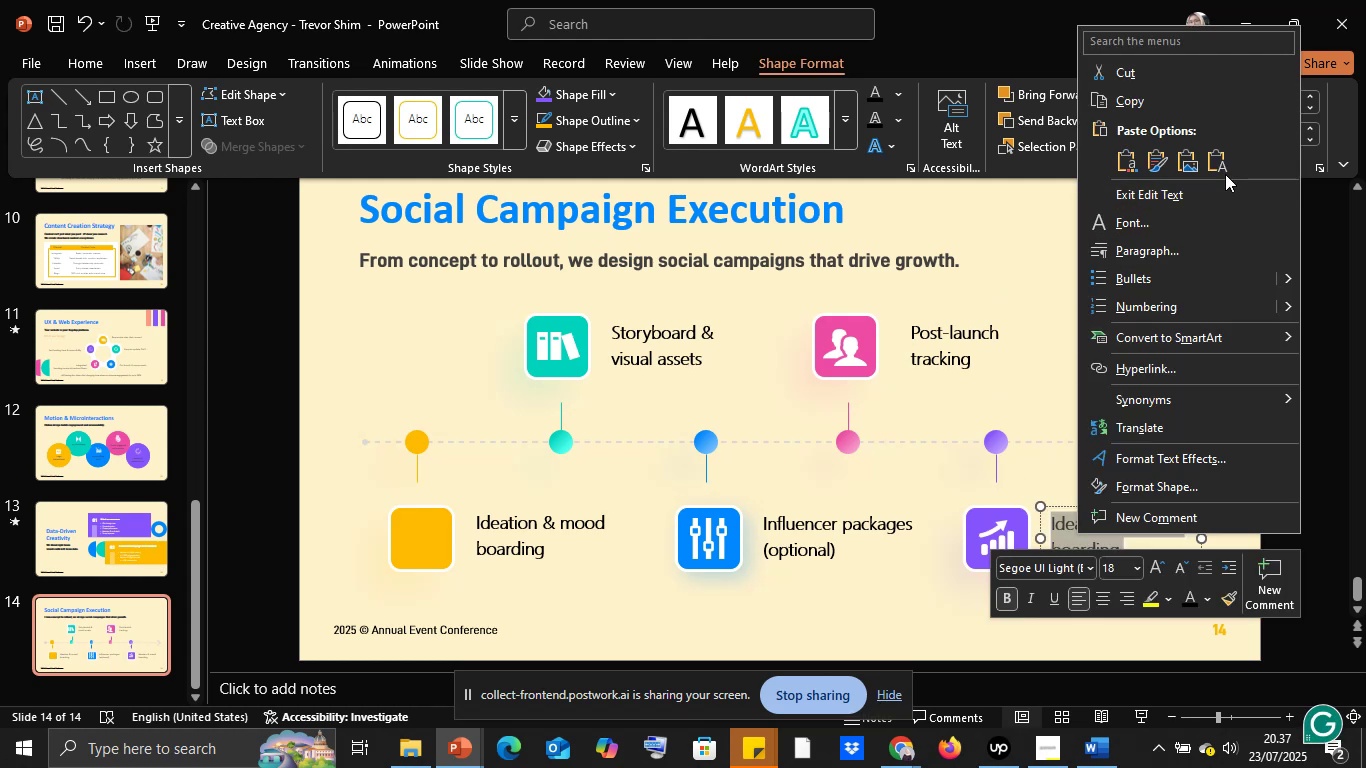 
left_click([1222, 163])
 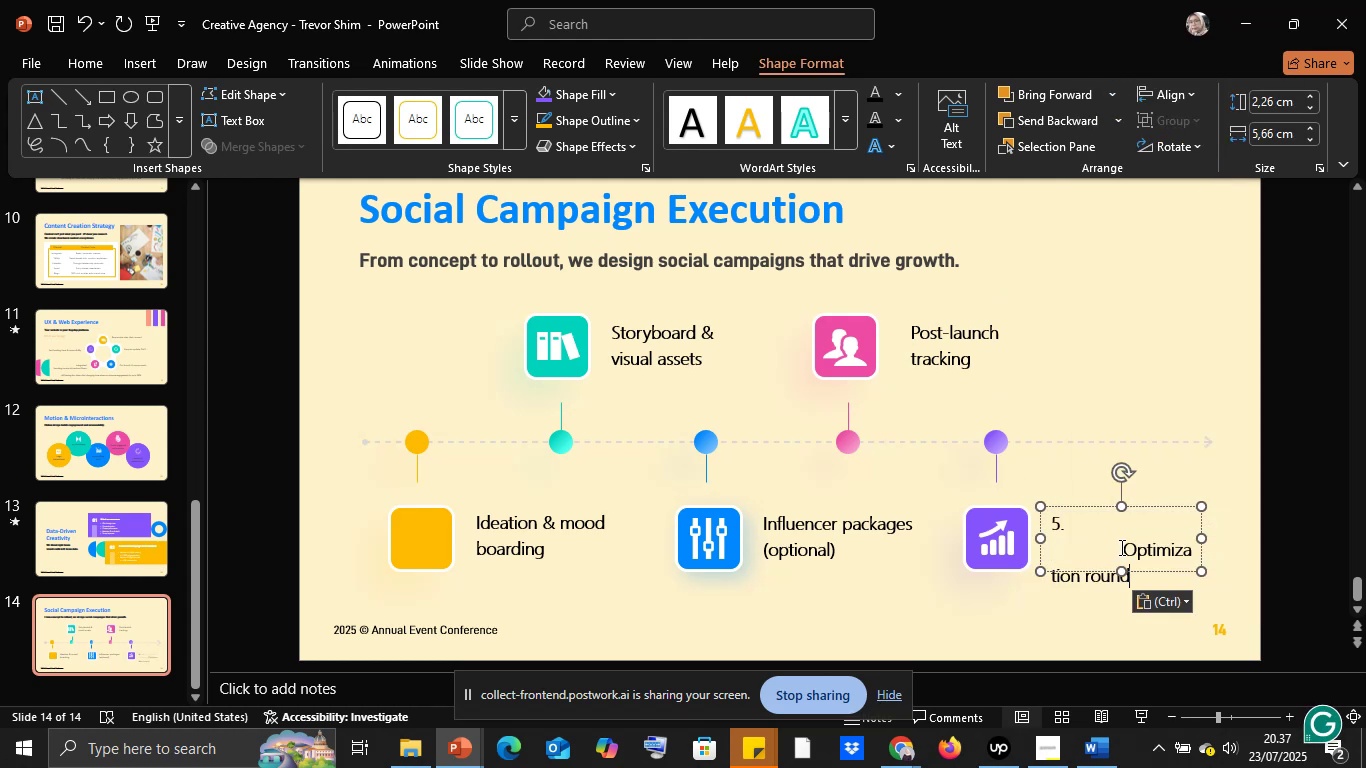 
left_click([1127, 547])
 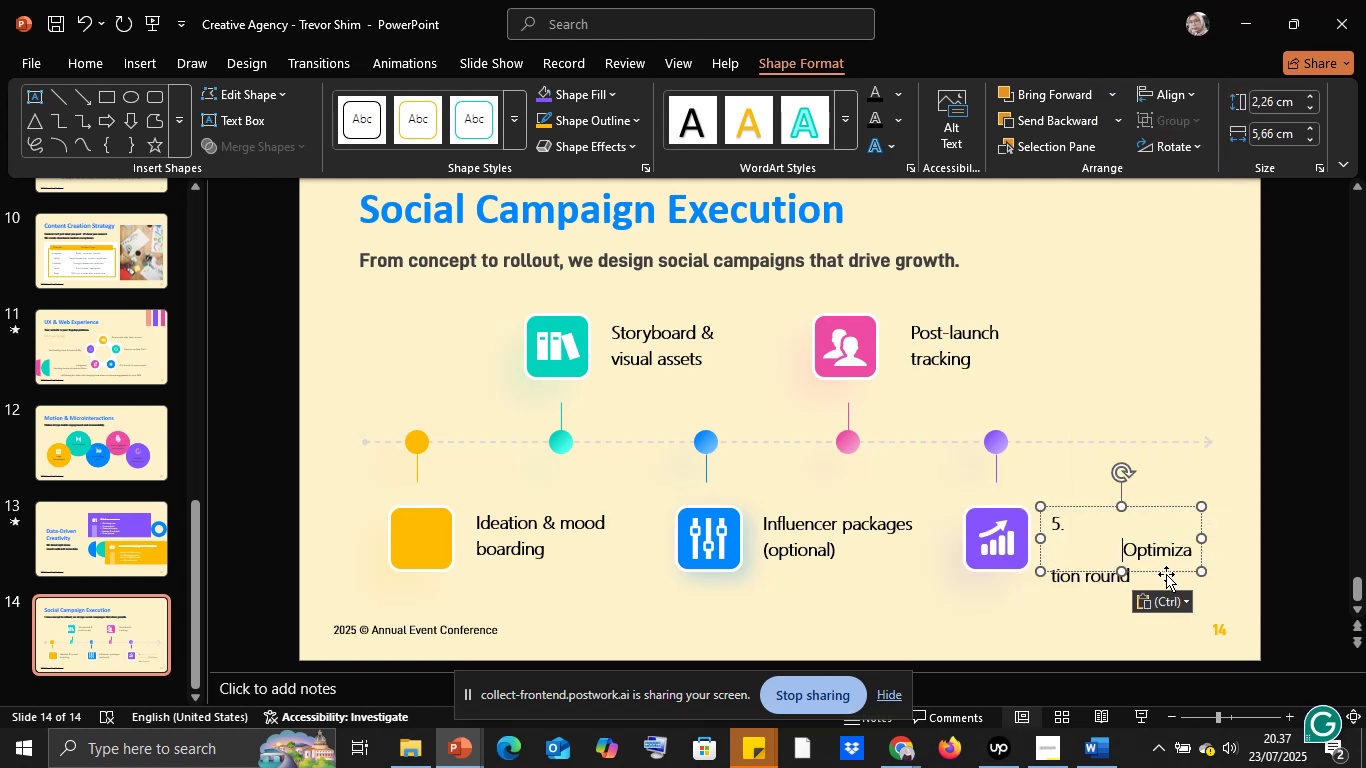 
key(Backspace)
 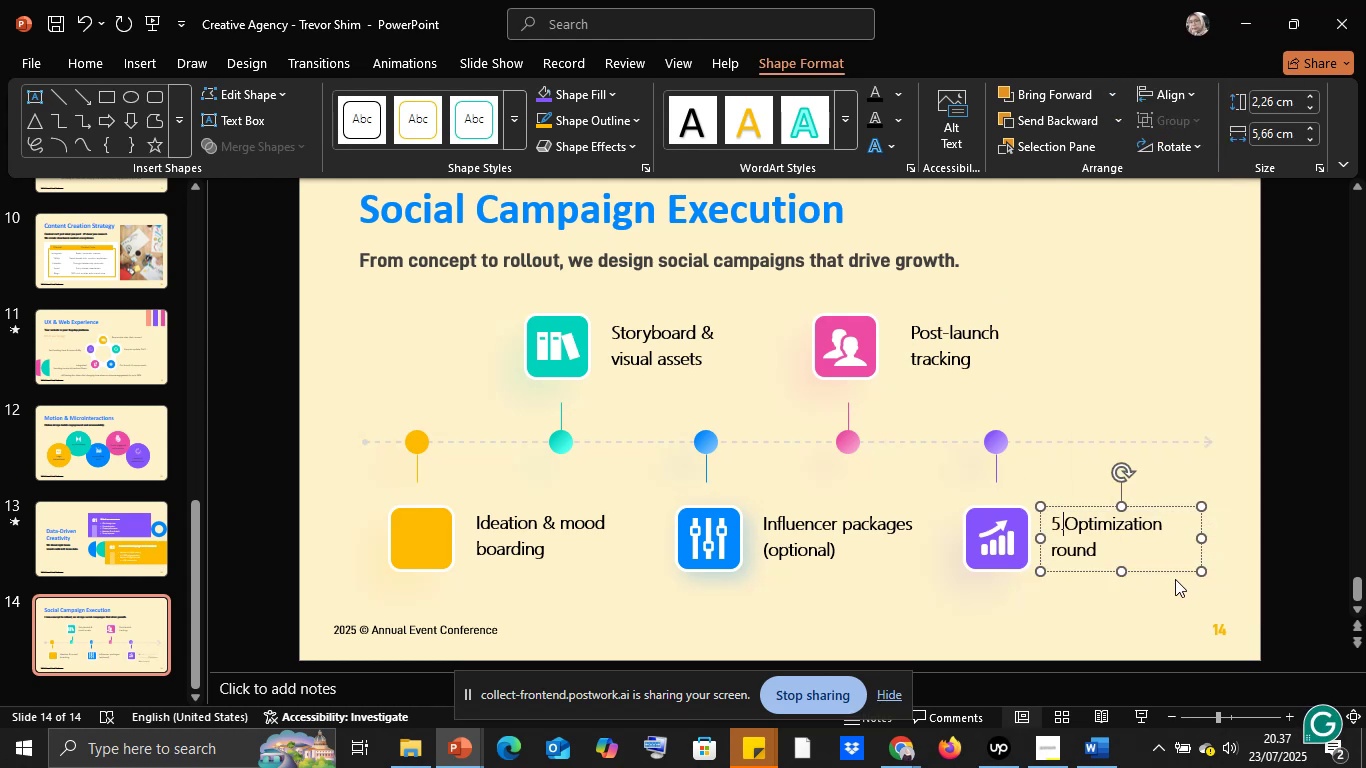 
key(Backspace)
 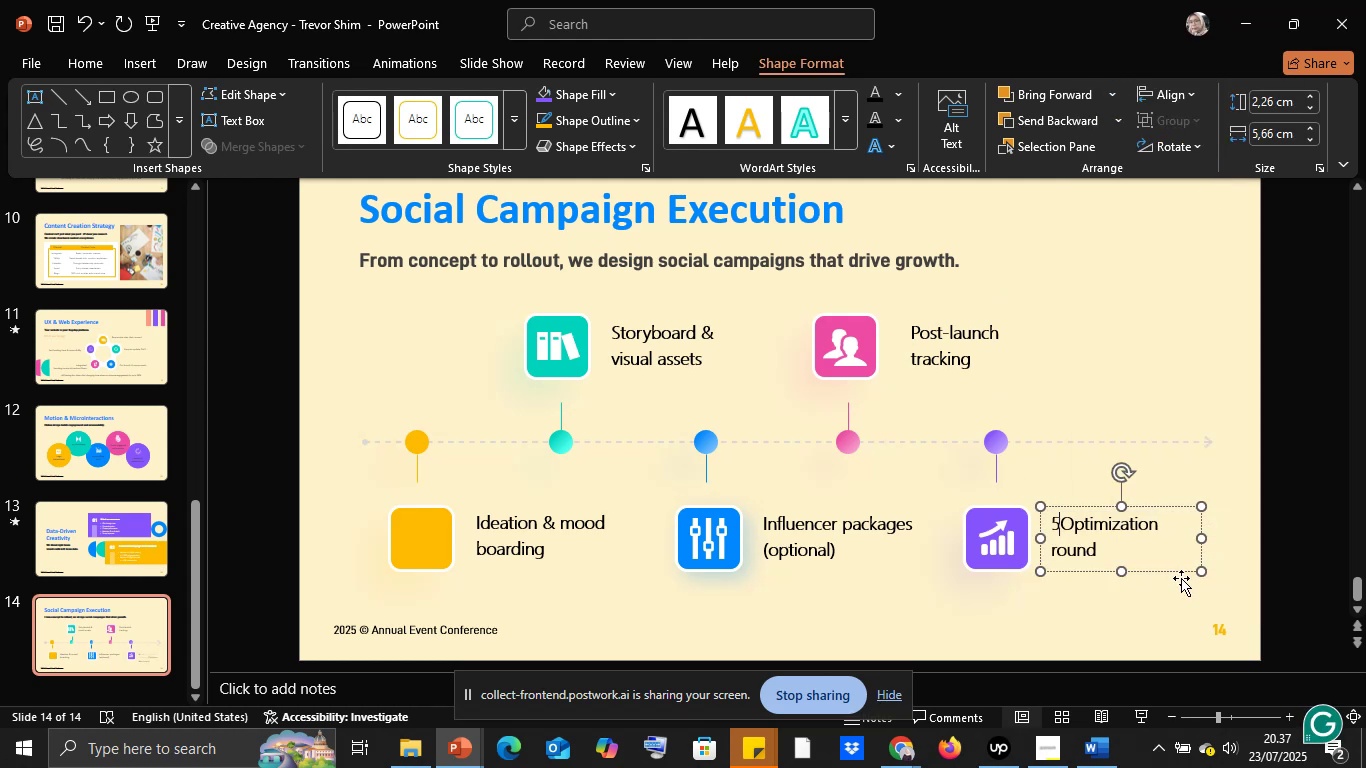 
key(Backspace)
 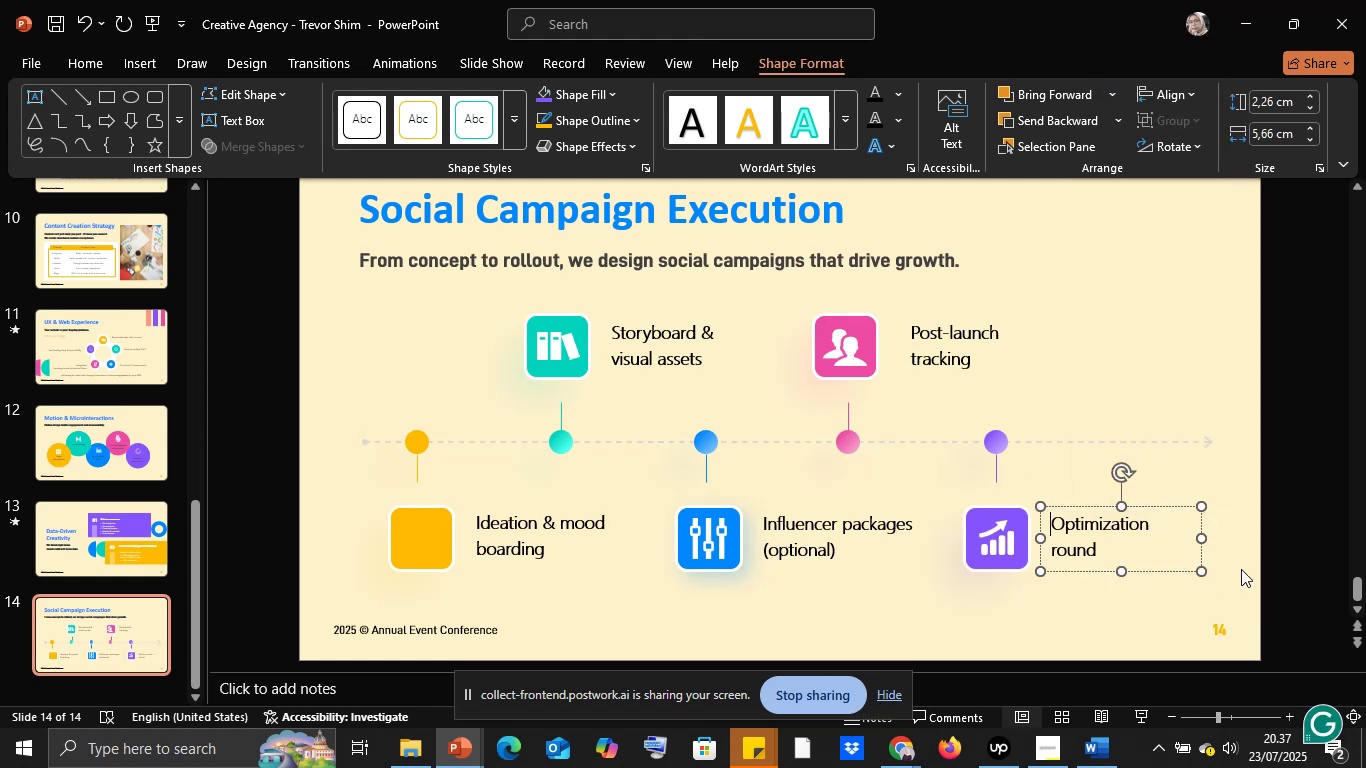 
left_click([1244, 566])
 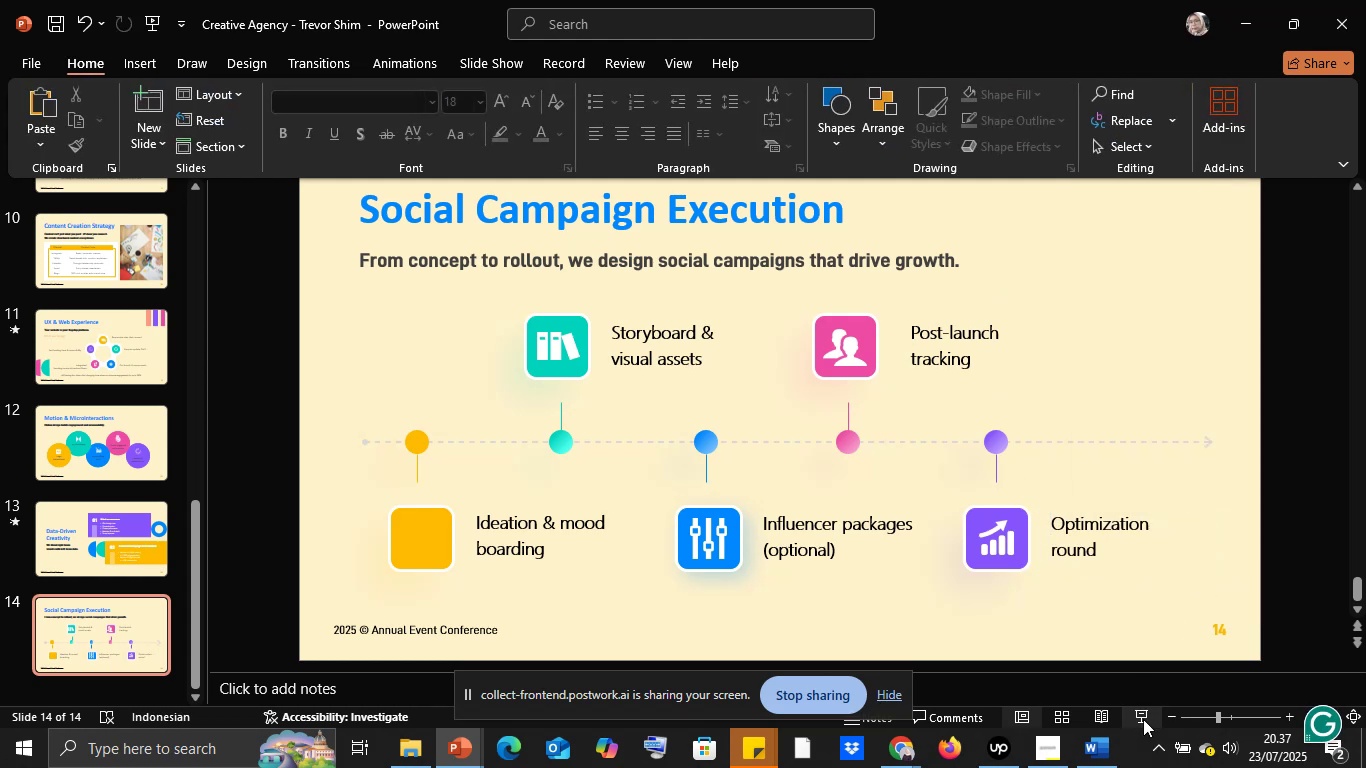 
left_click([1143, 720])
 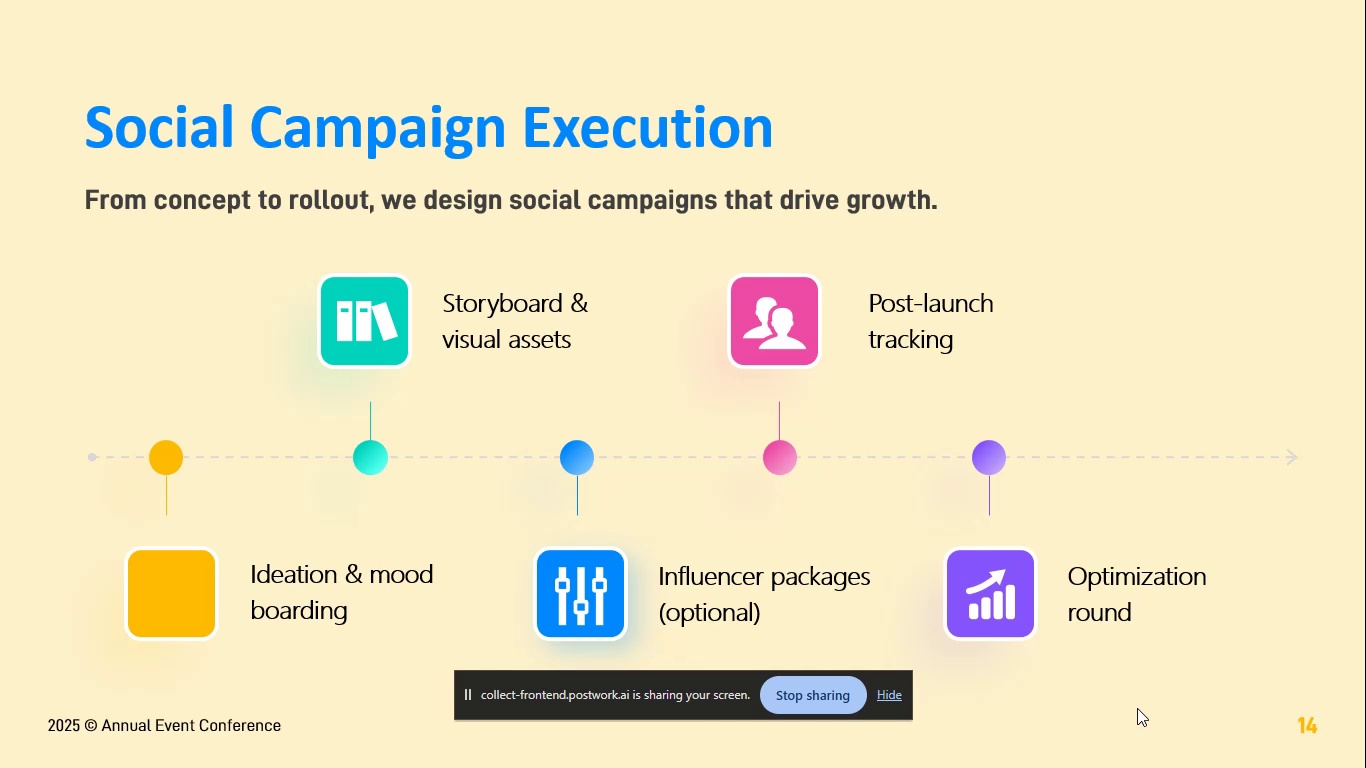 
wait(6.05)
 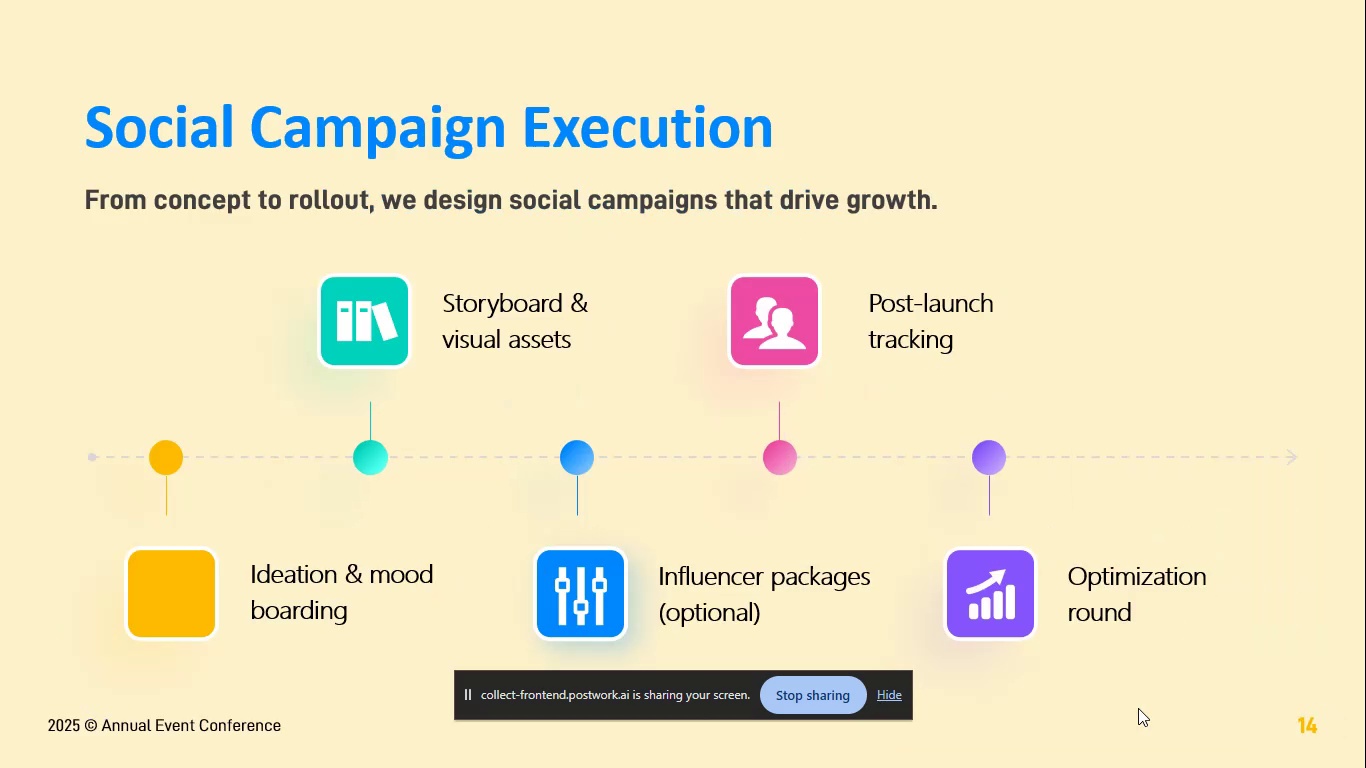 
key(Escape)
 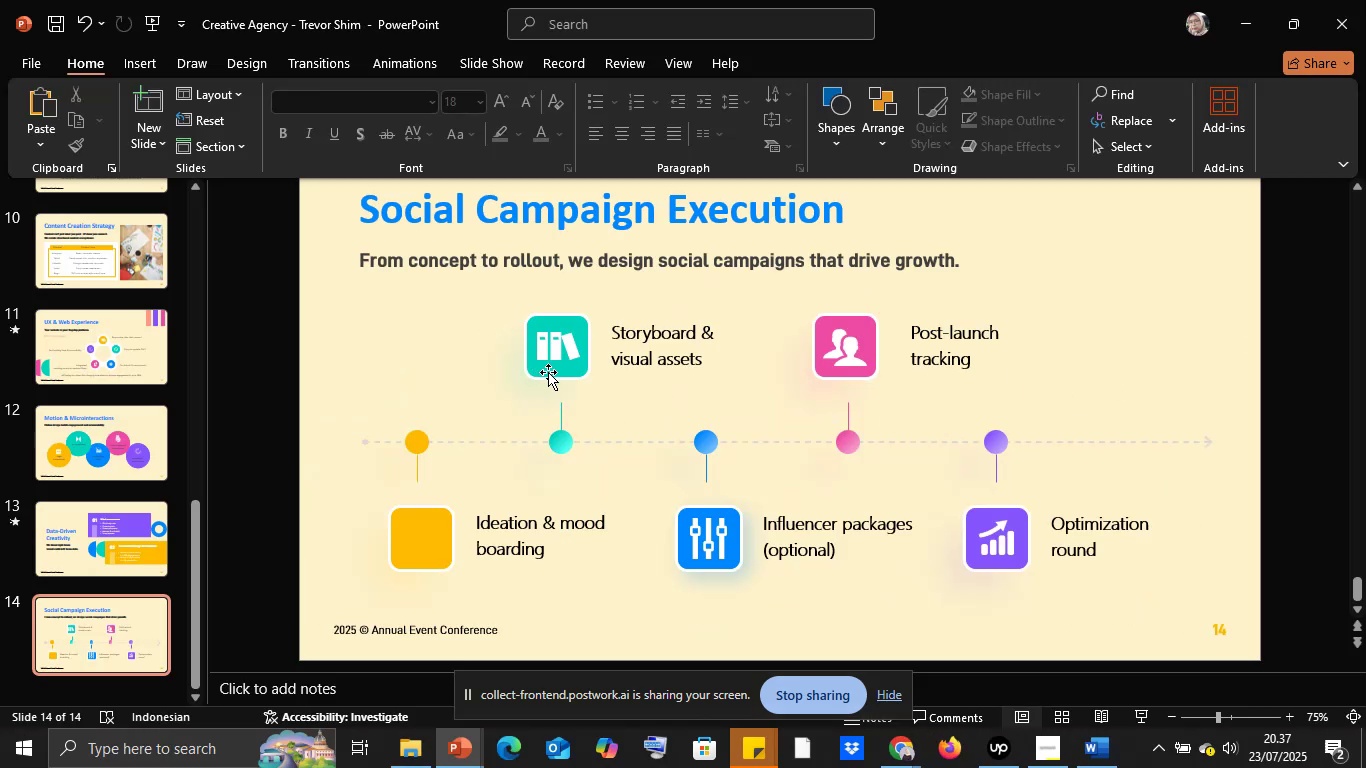 
left_click([548, 387])
 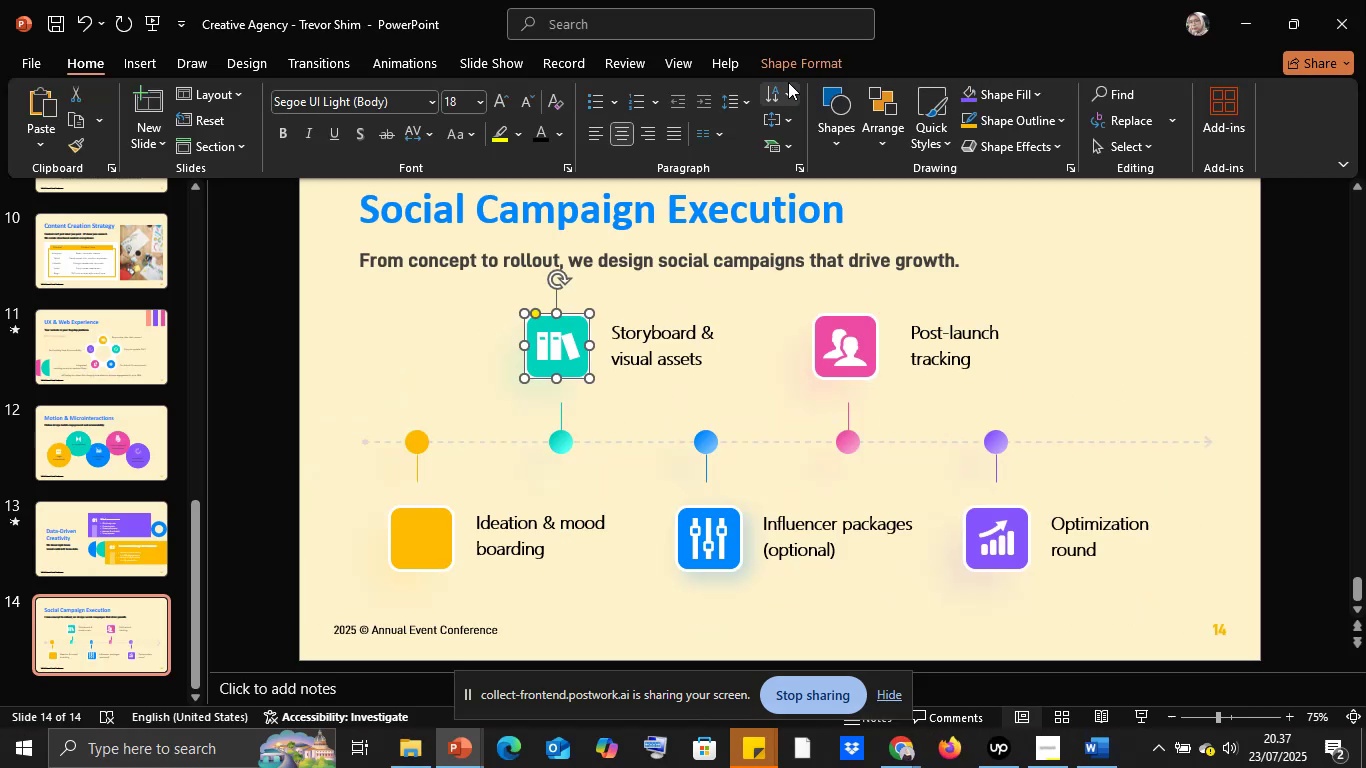 
left_click([787, 64])
 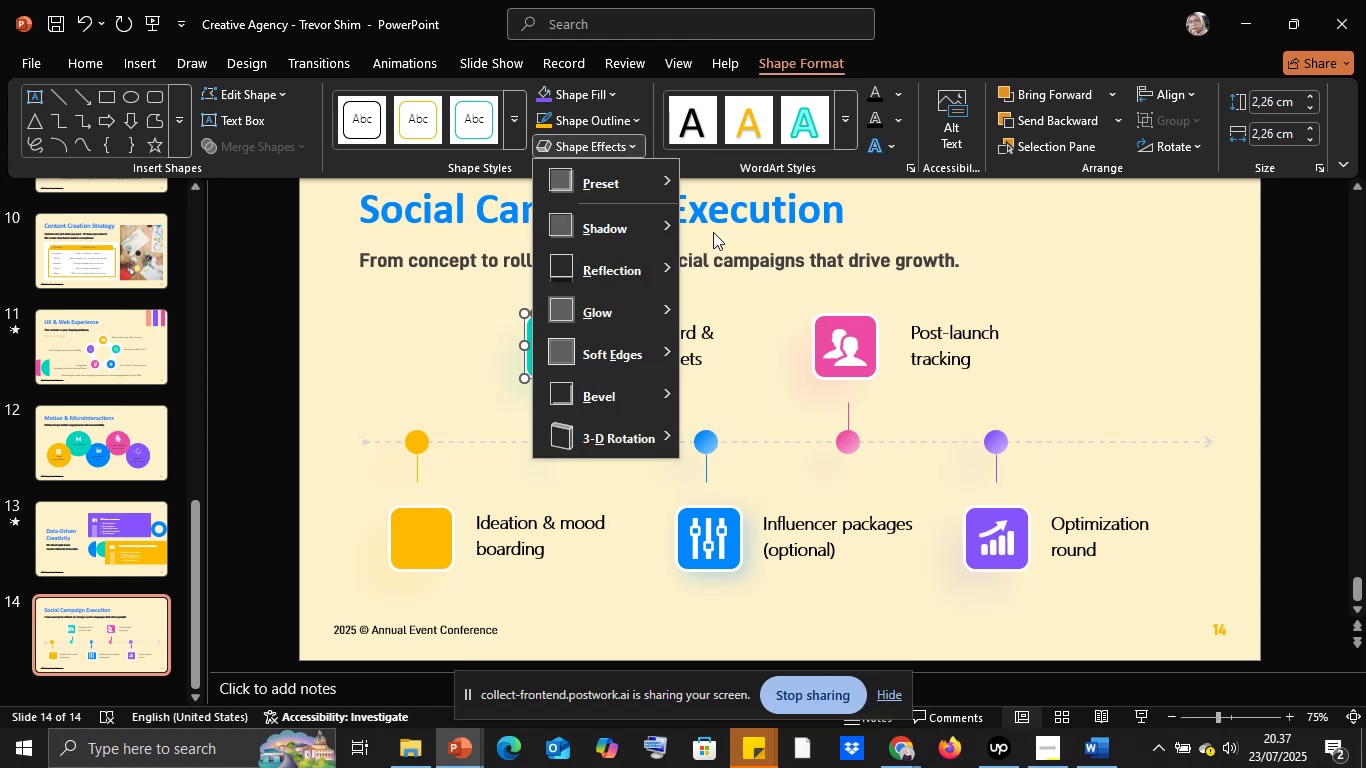 
wait(6.15)
 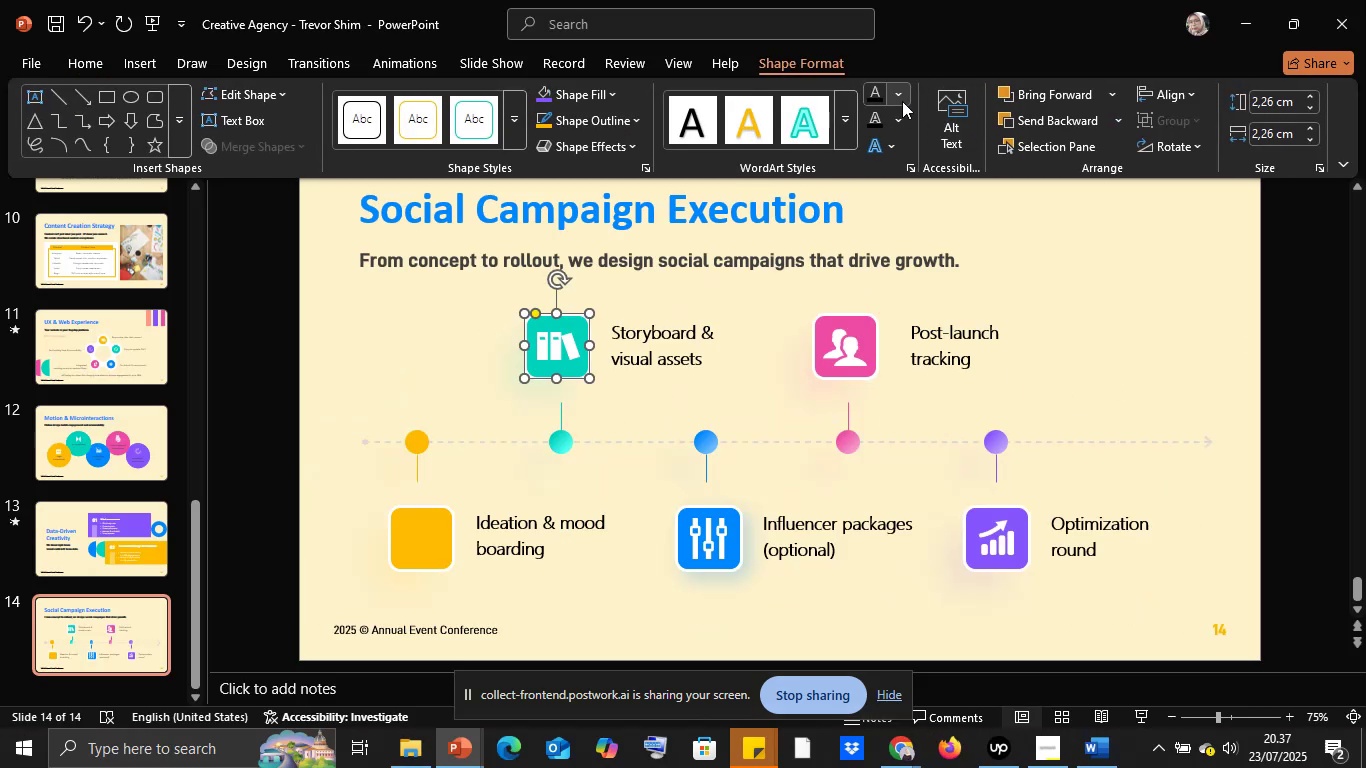 
left_click([709, 151])
 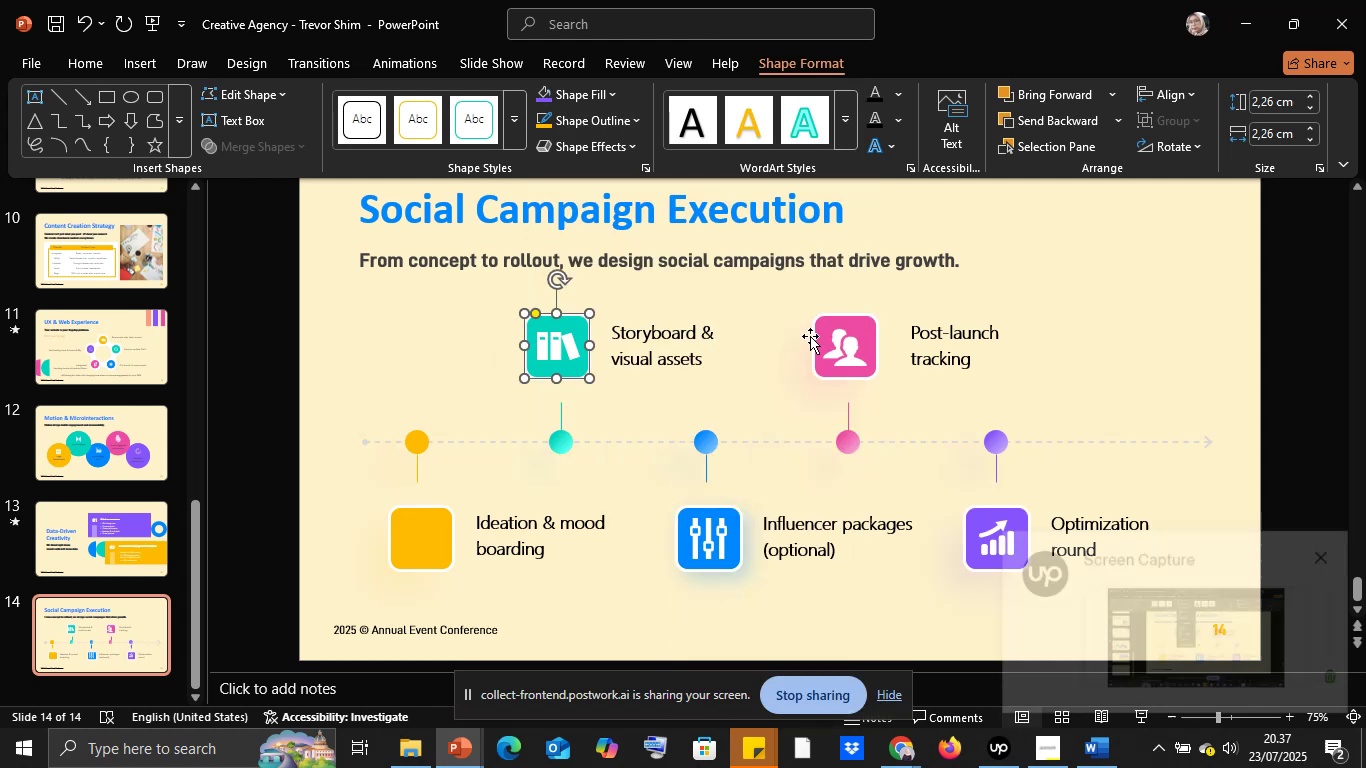 
left_click([828, 336])
 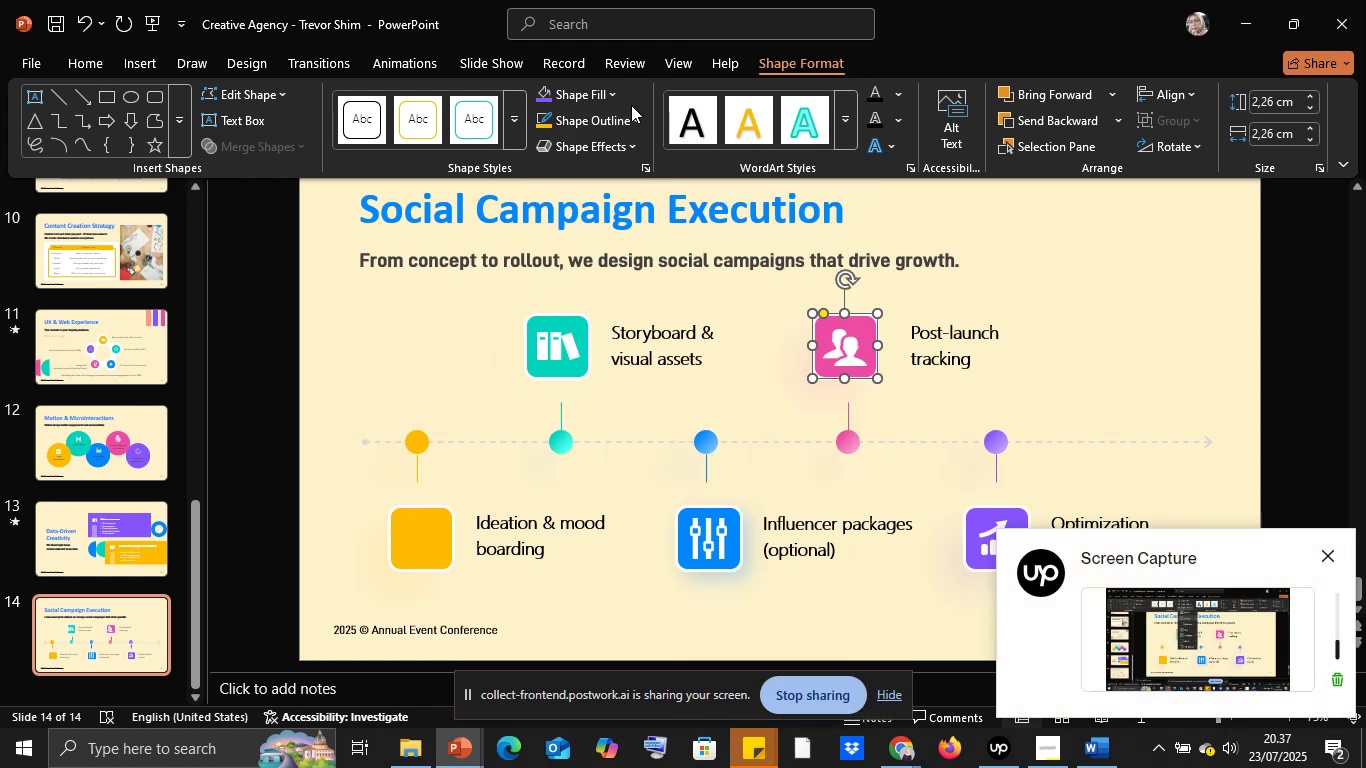 
left_click([632, 152])
 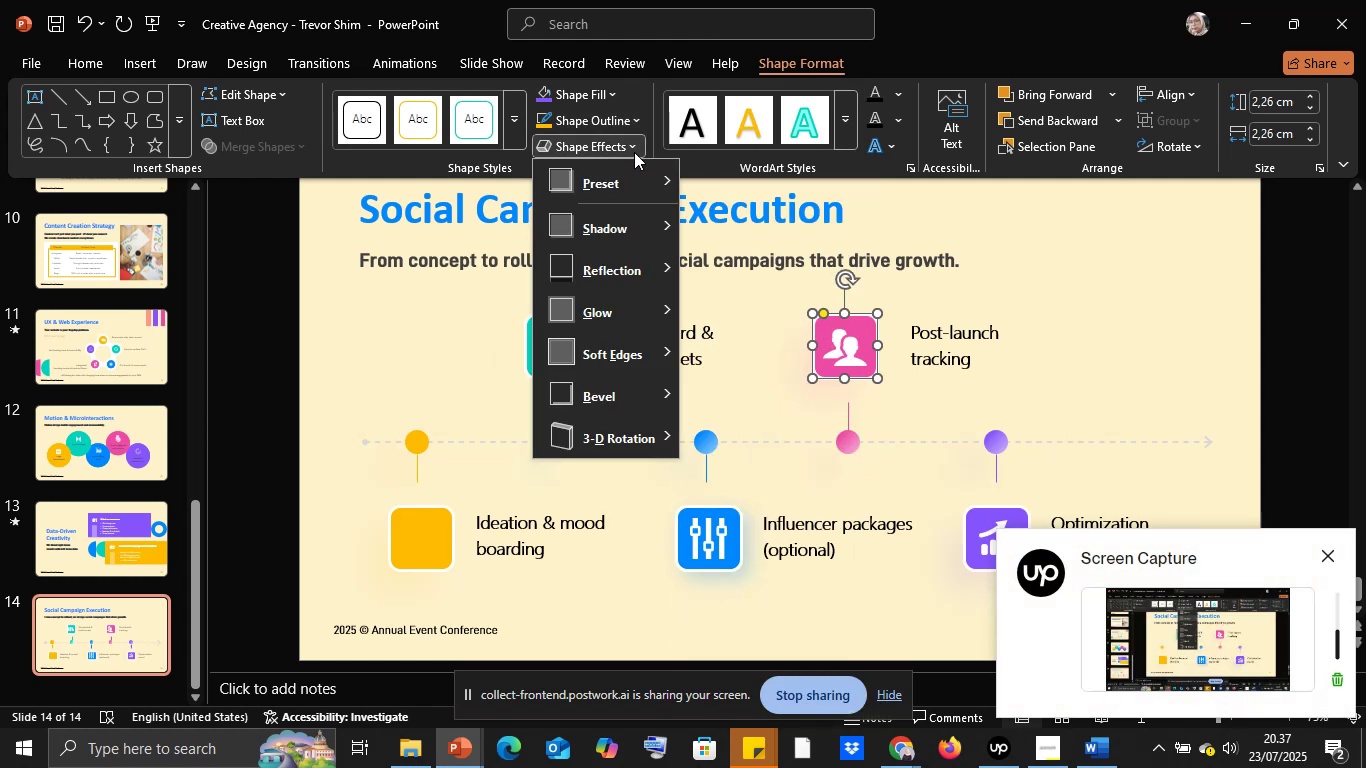 
mouse_move([653, 195])
 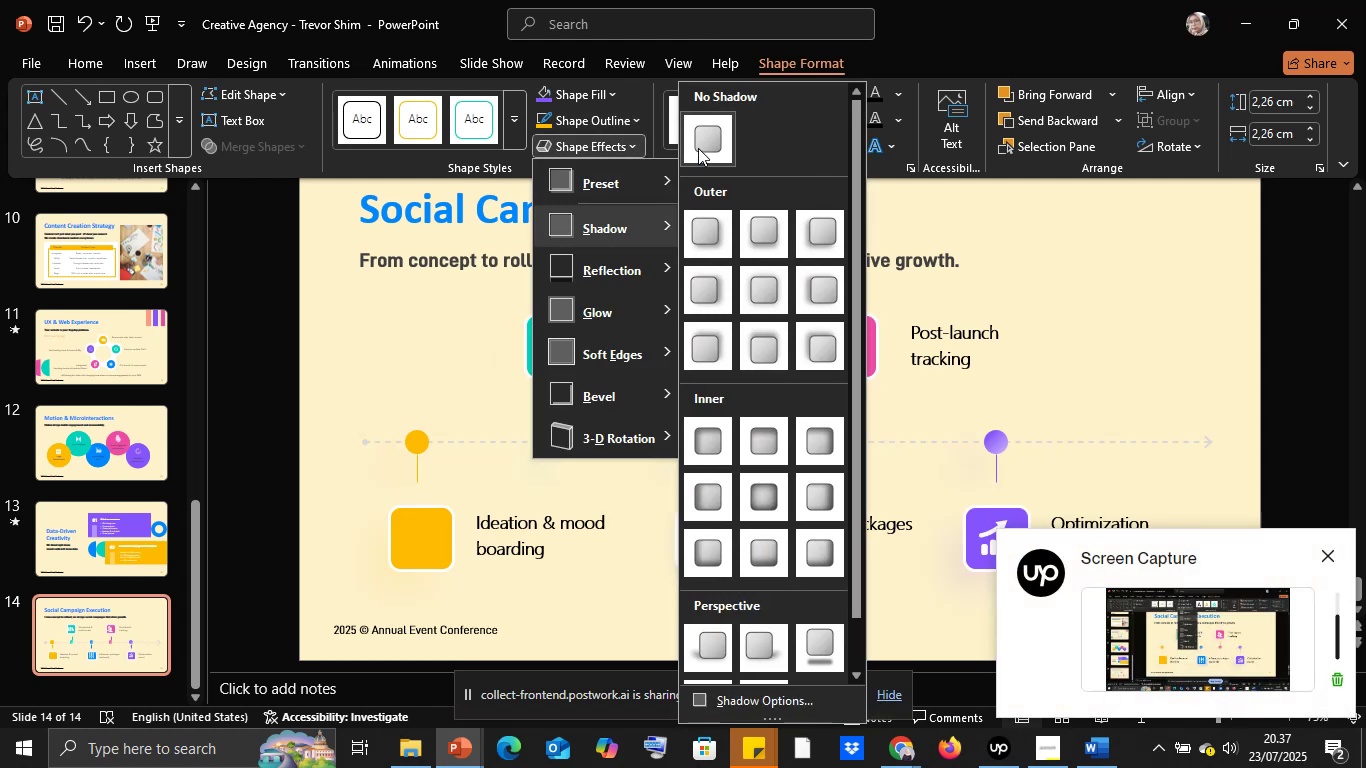 
left_click([698, 147])
 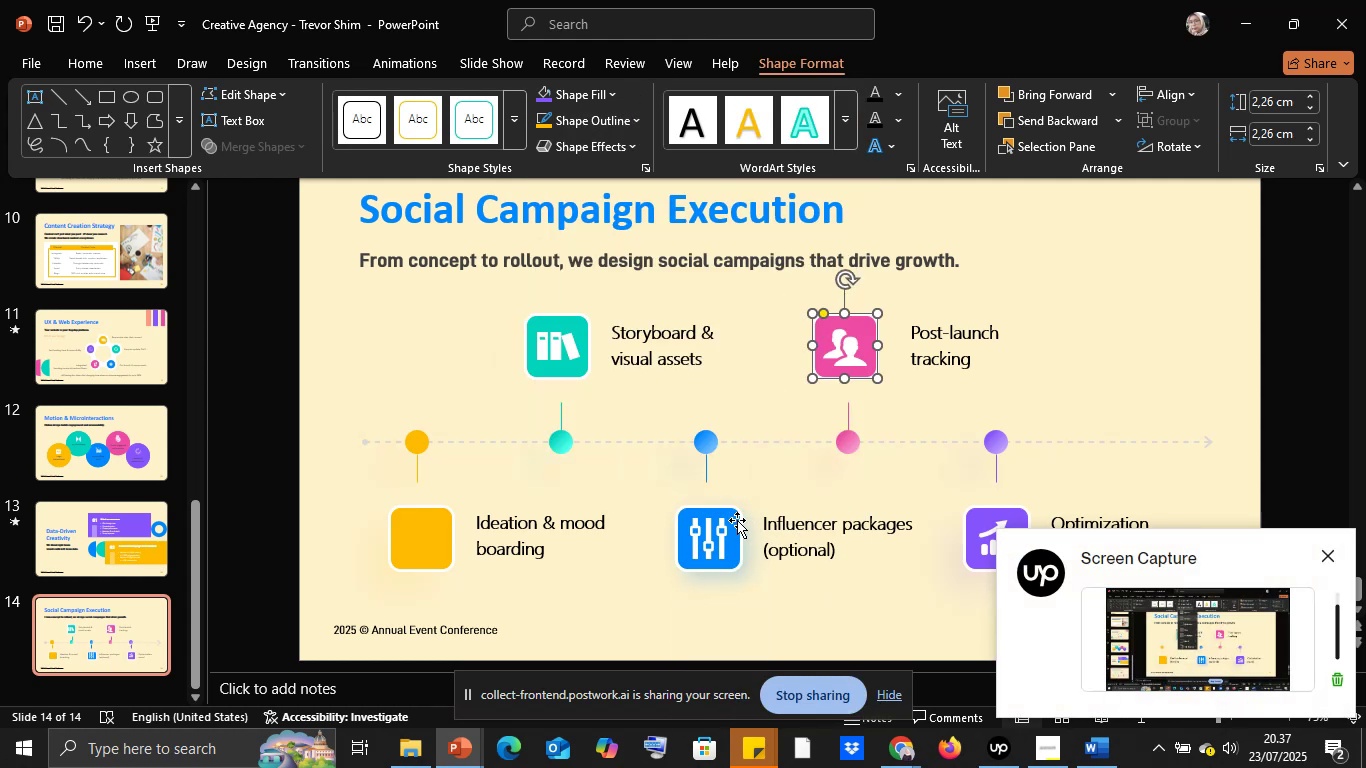 
left_click([725, 518])
 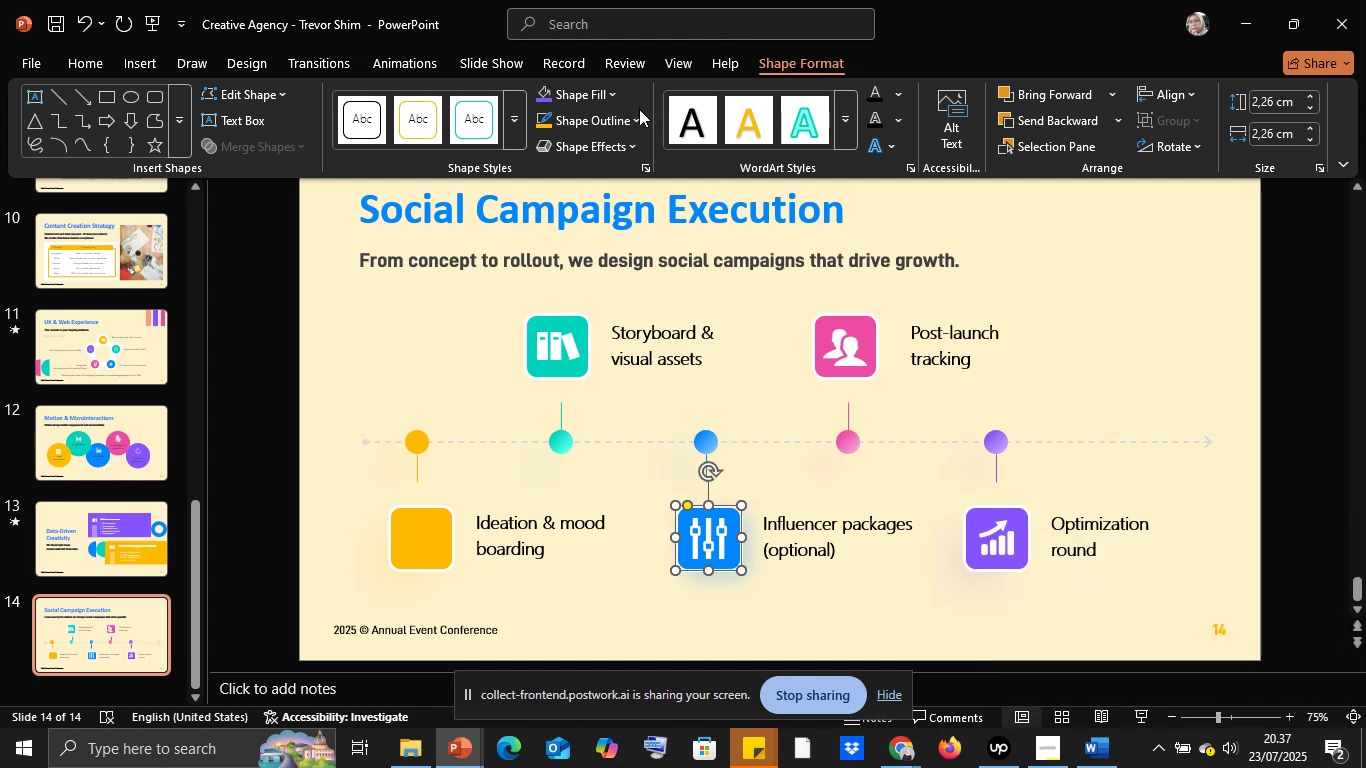 
left_click([637, 116])
 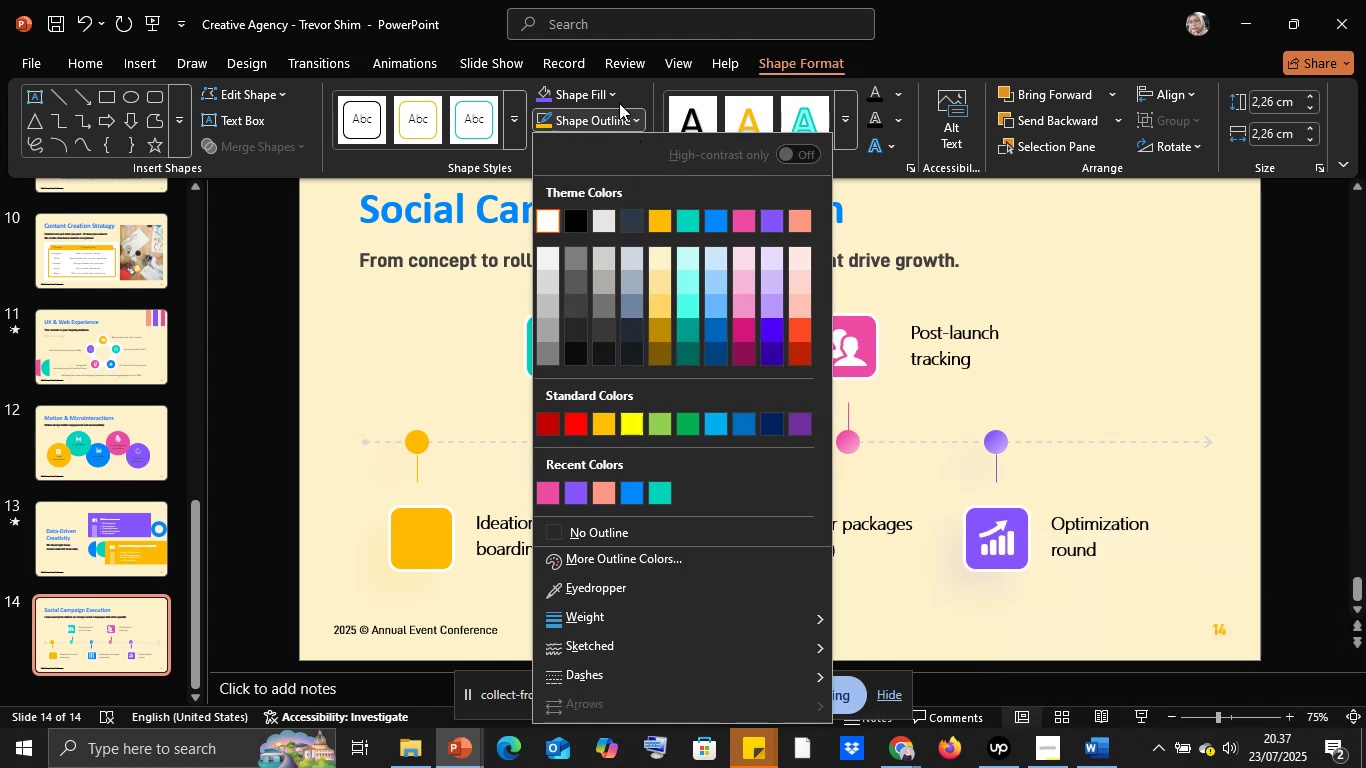 
left_click([633, 95])
 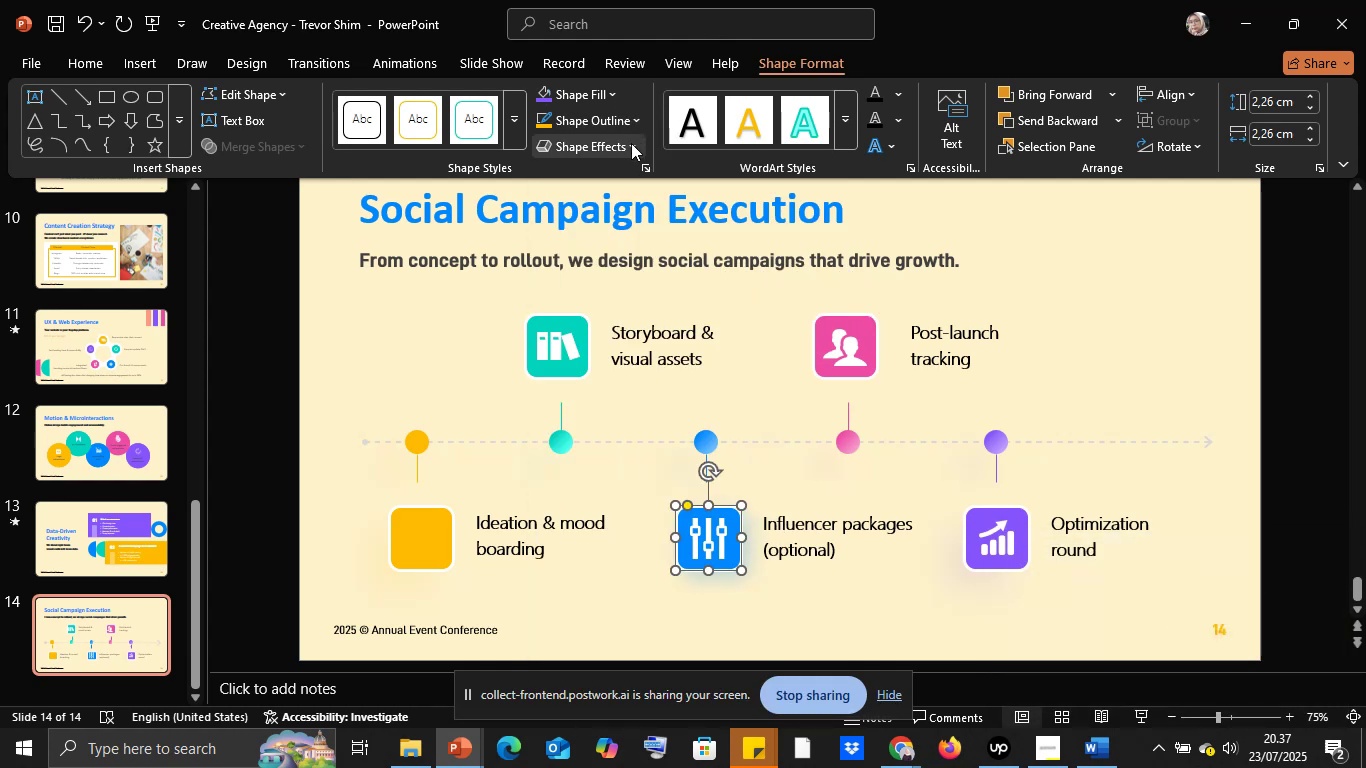 
left_click([629, 150])
 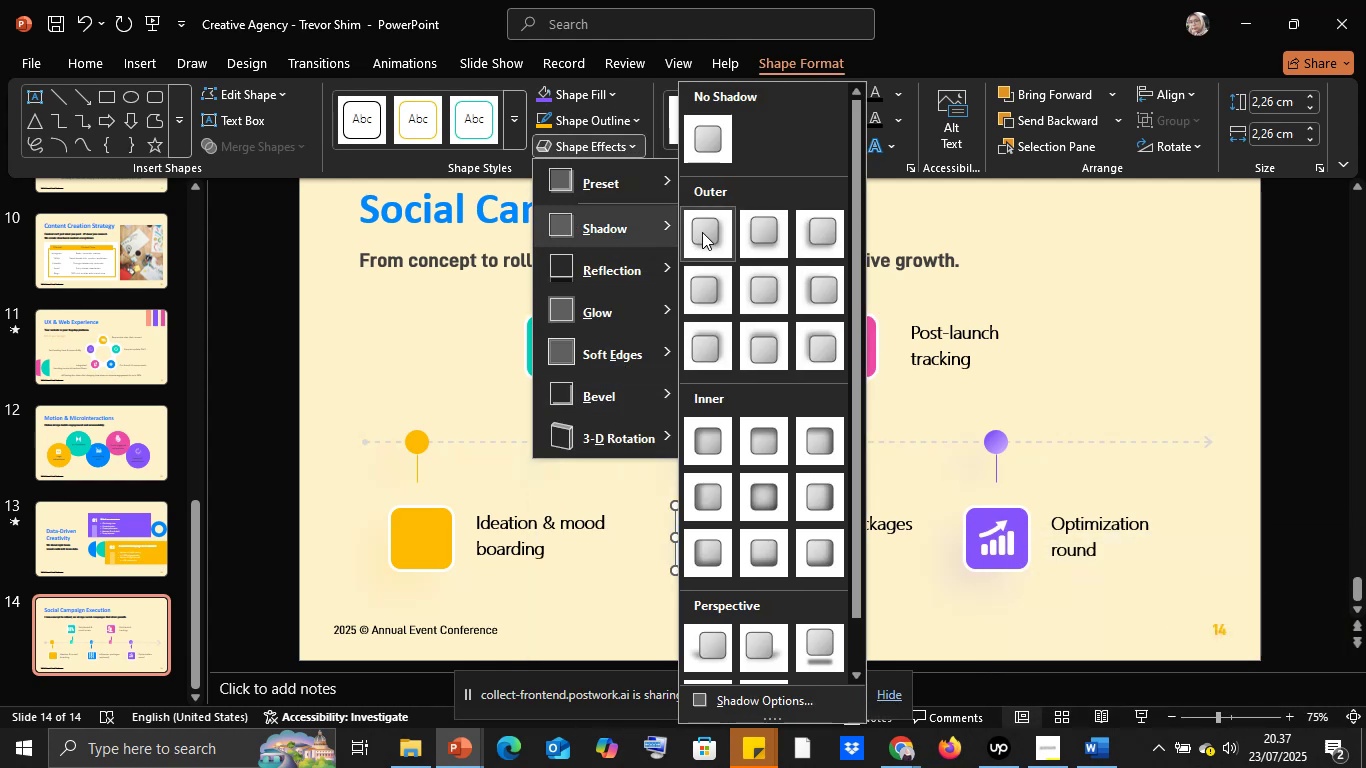 
left_click([705, 143])
 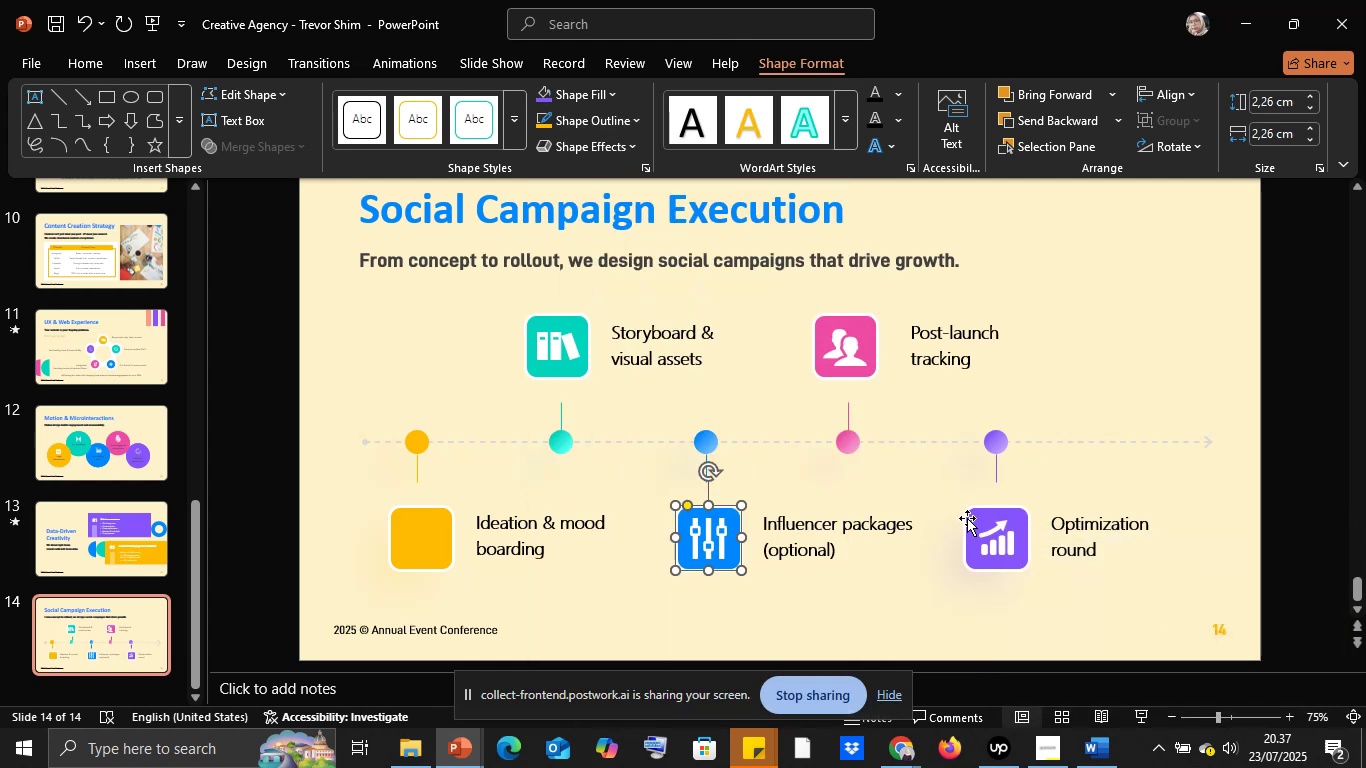 
left_click([967, 518])
 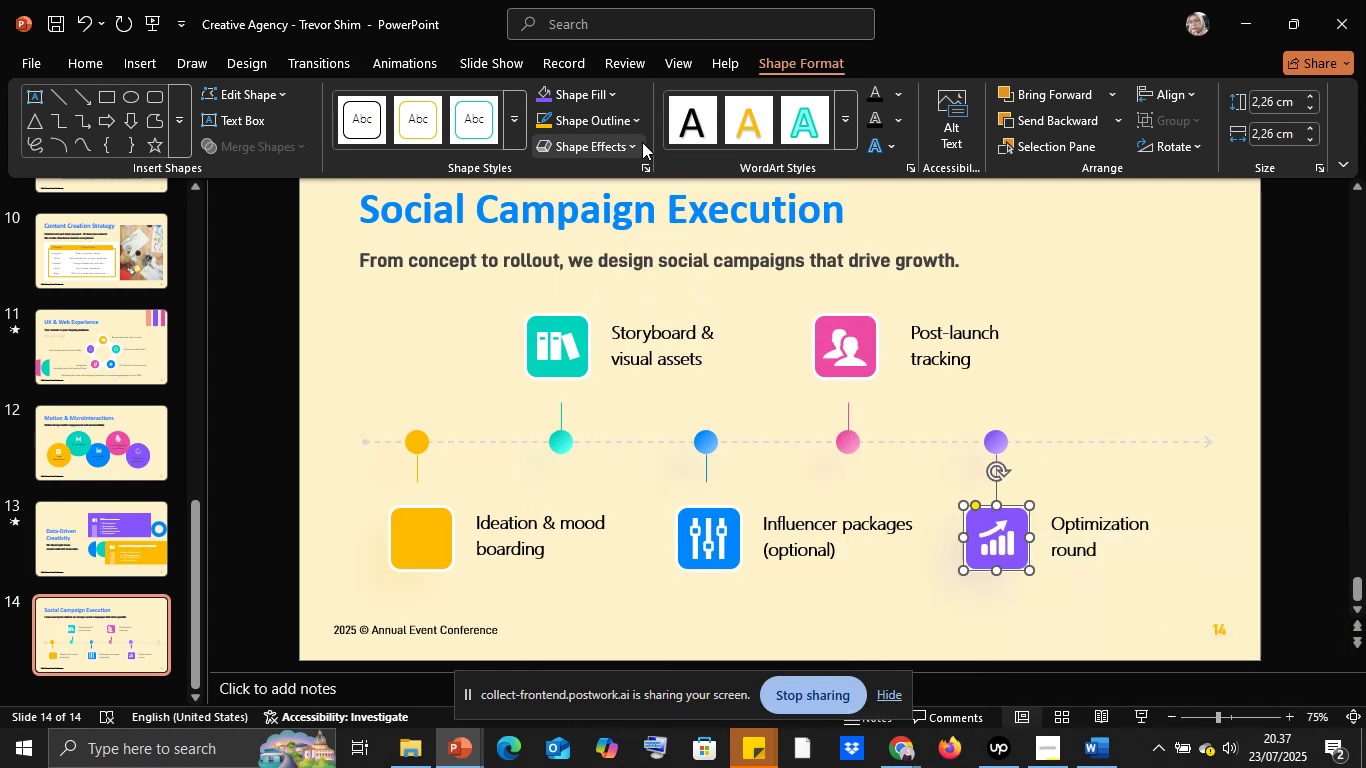 
left_click([636, 141])
 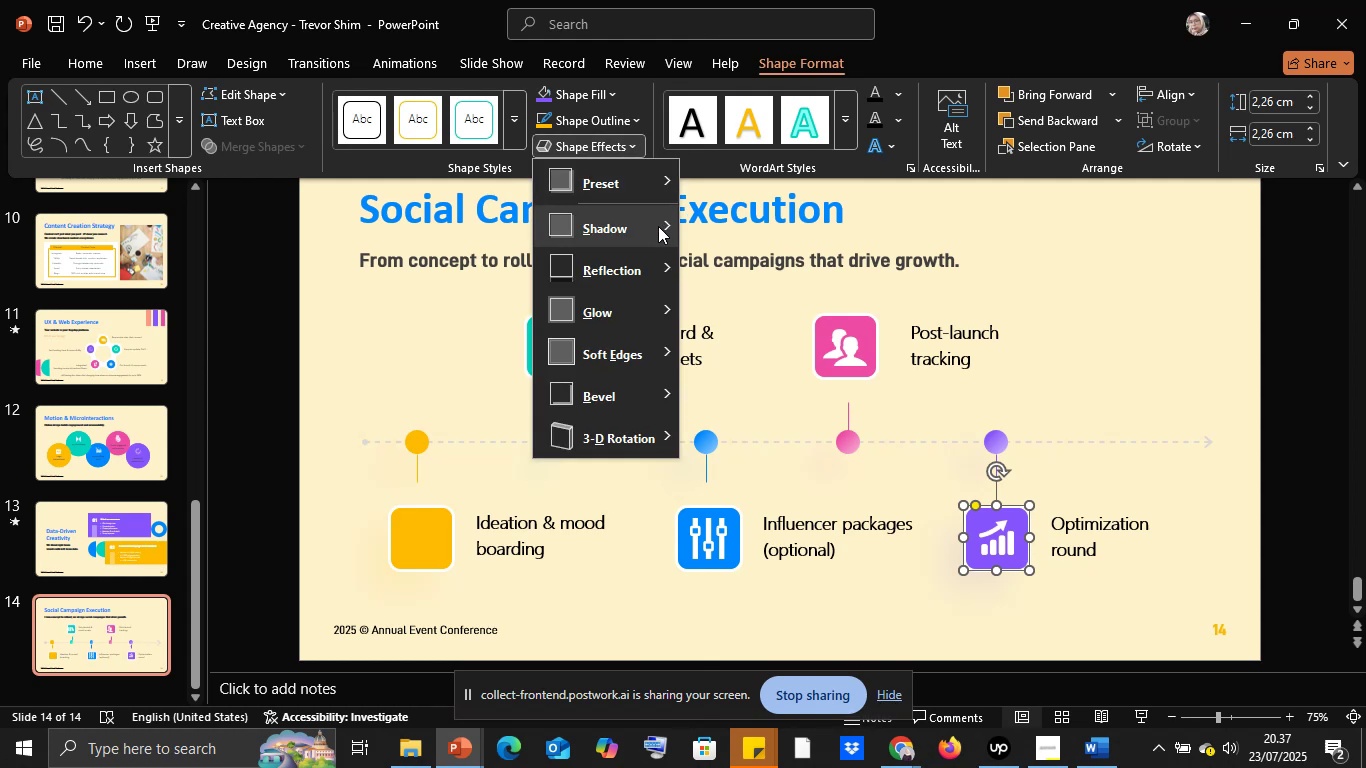 
left_click([658, 226])
 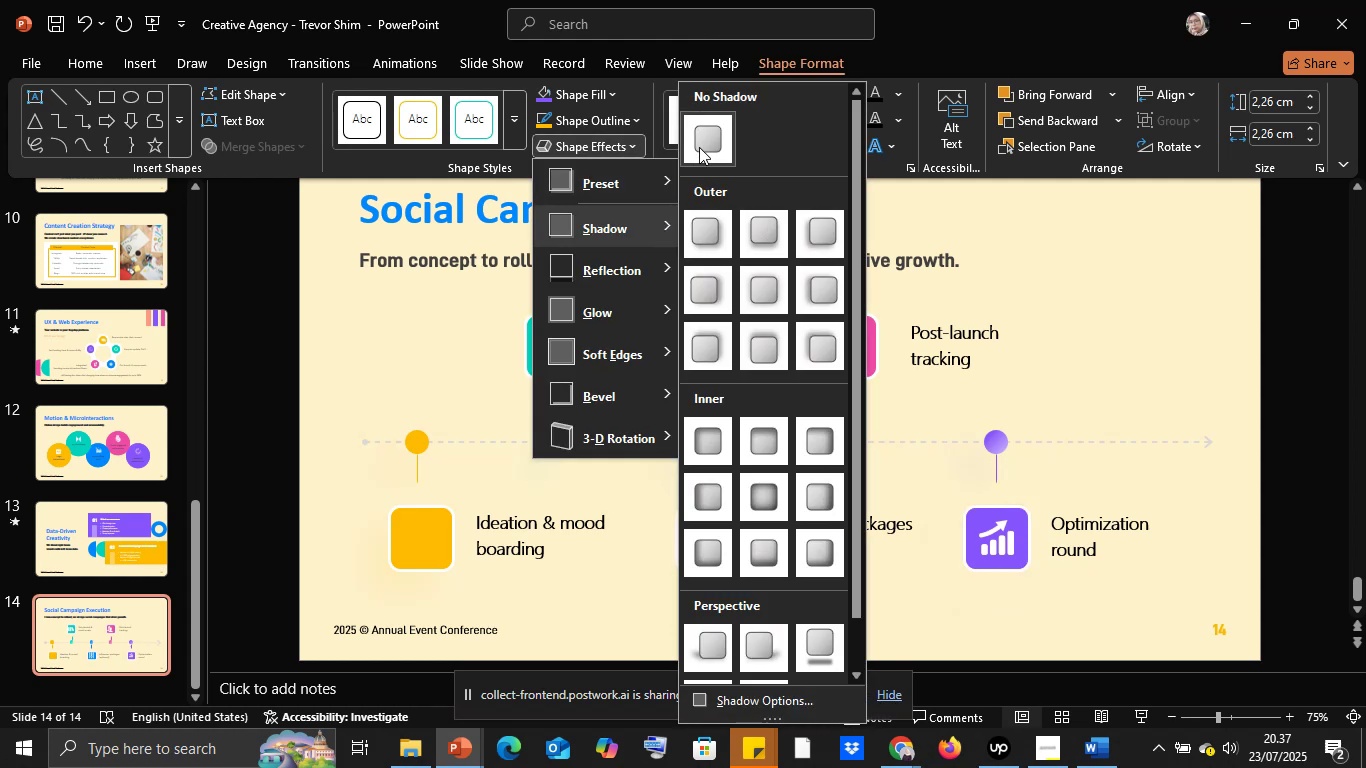 
left_click([699, 147])
 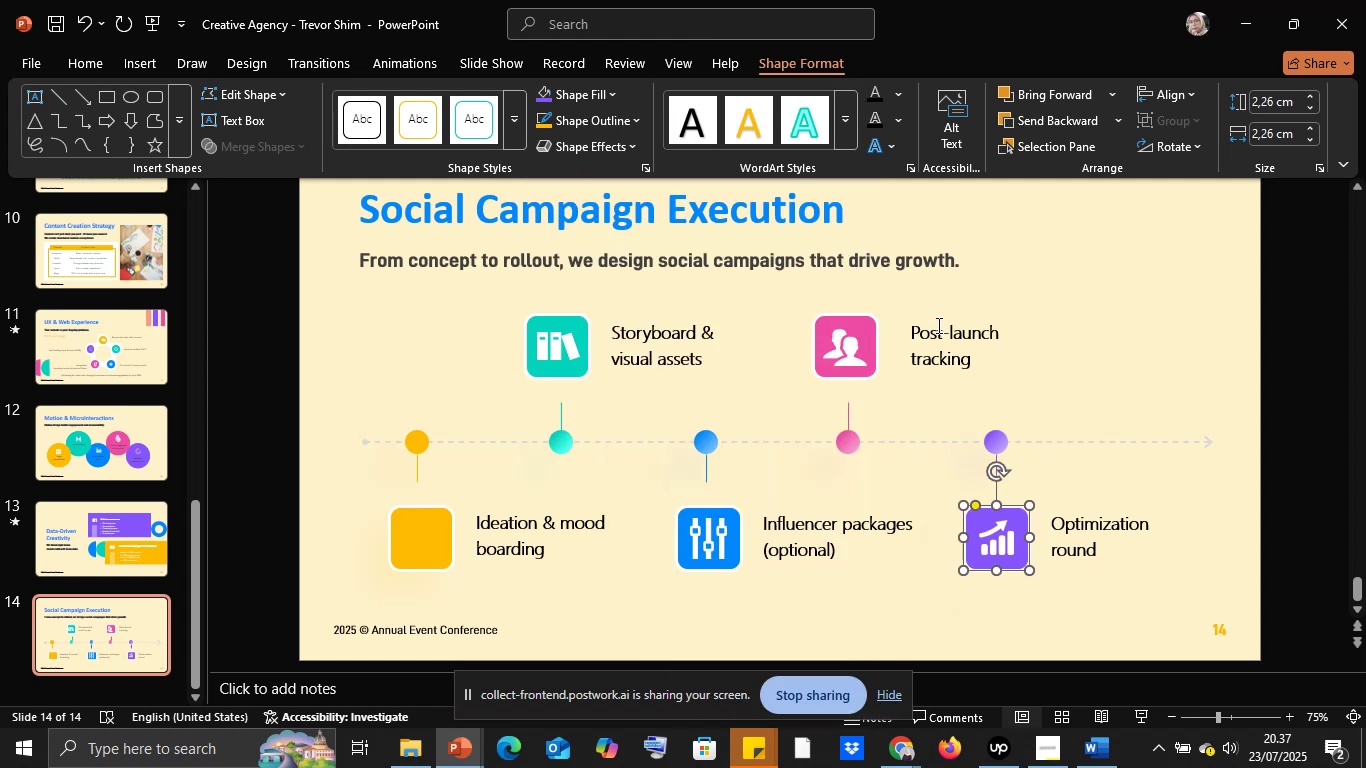 
left_click([937, 325])
 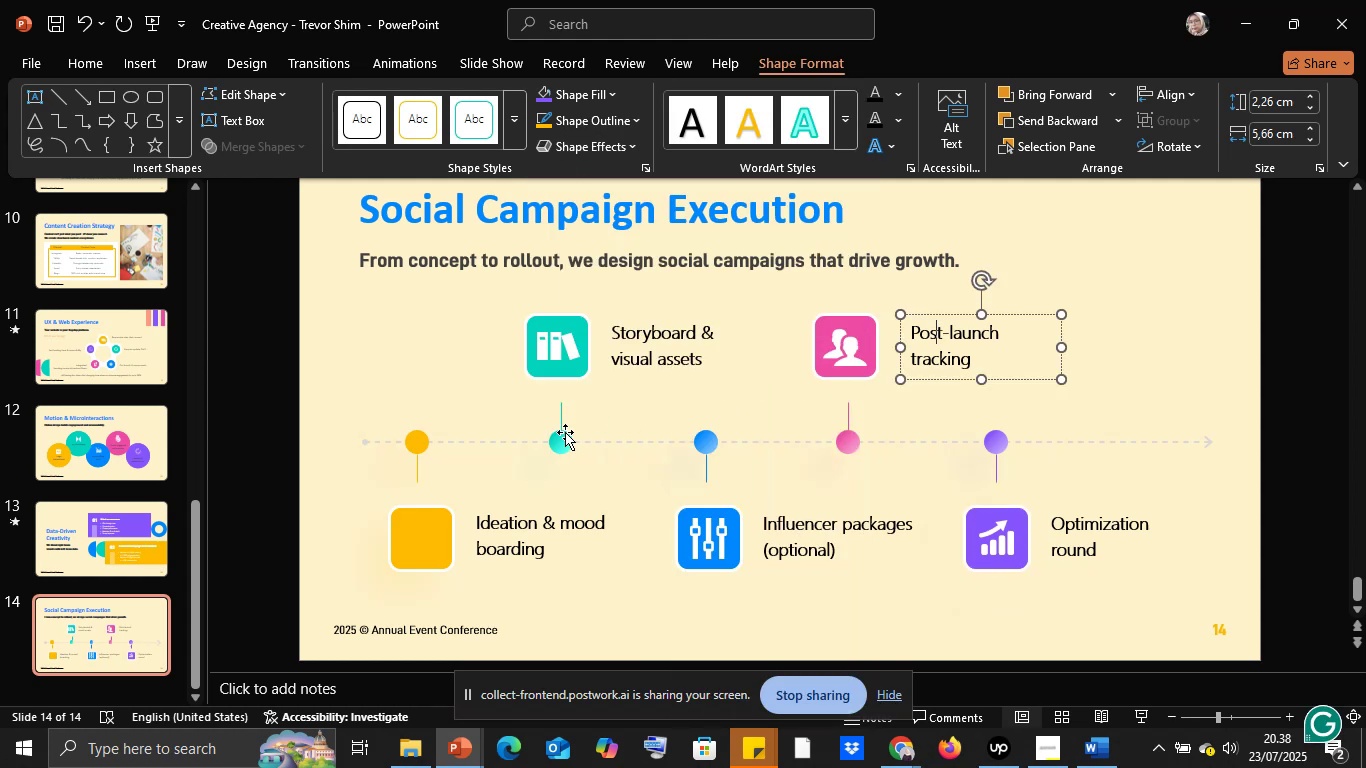 
left_click([559, 436])
 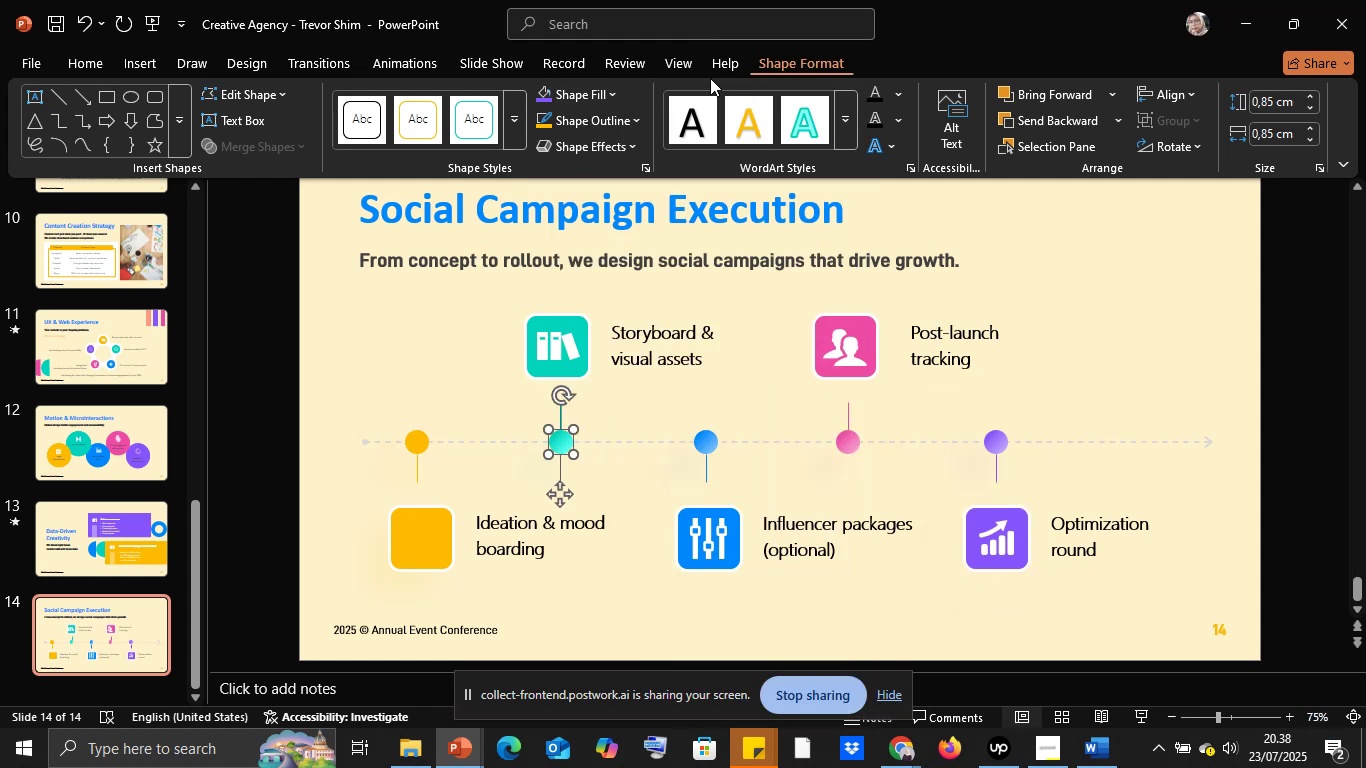 
left_click([614, 92])
 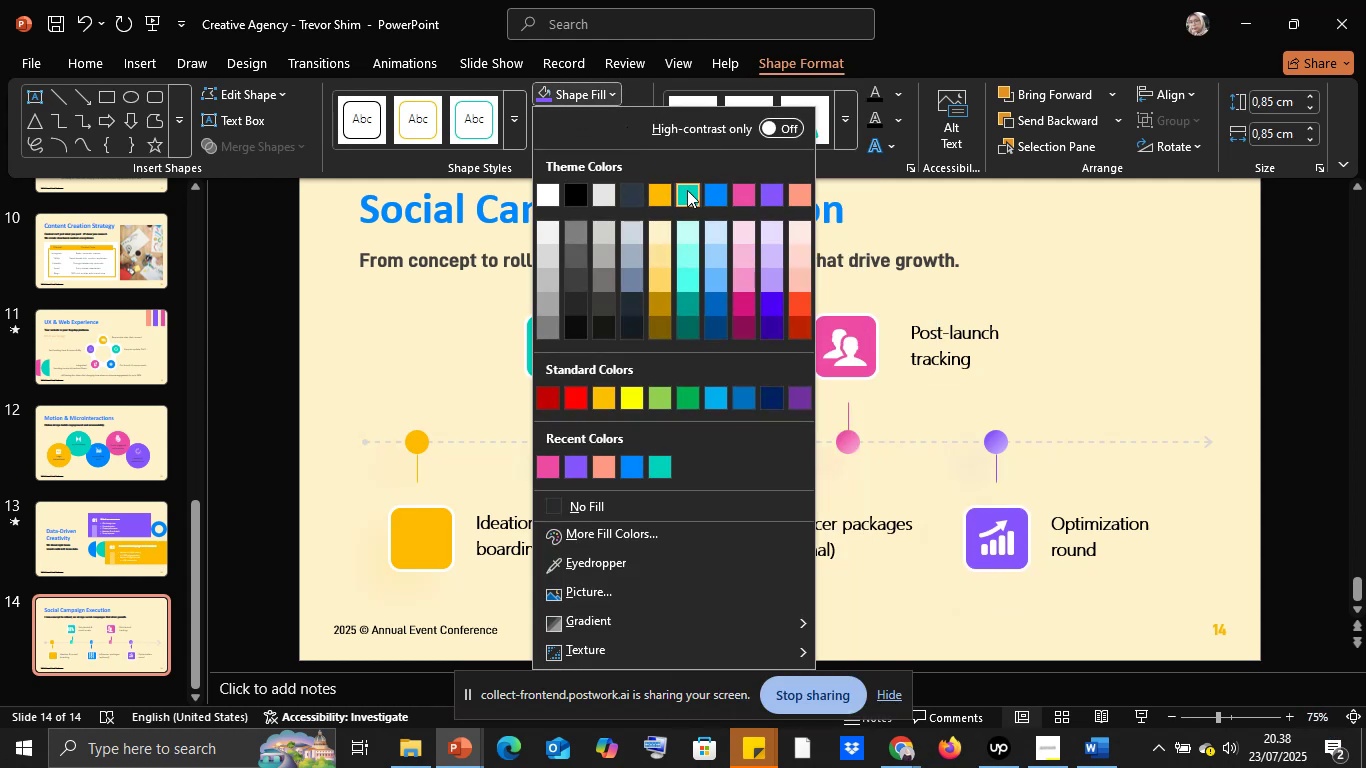 
left_click_drag(start_coordinate=[687, 194], to_coordinate=[687, 200])
 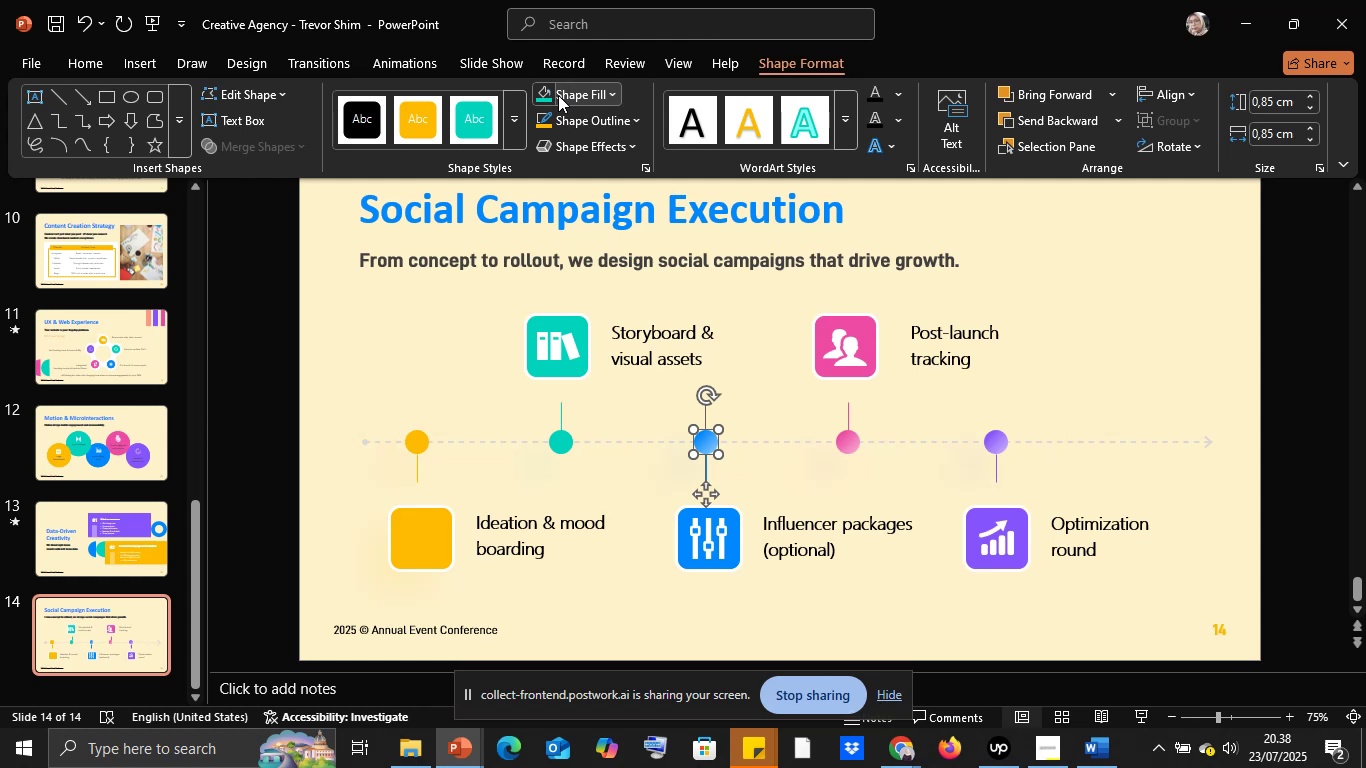 
left_click([616, 91])
 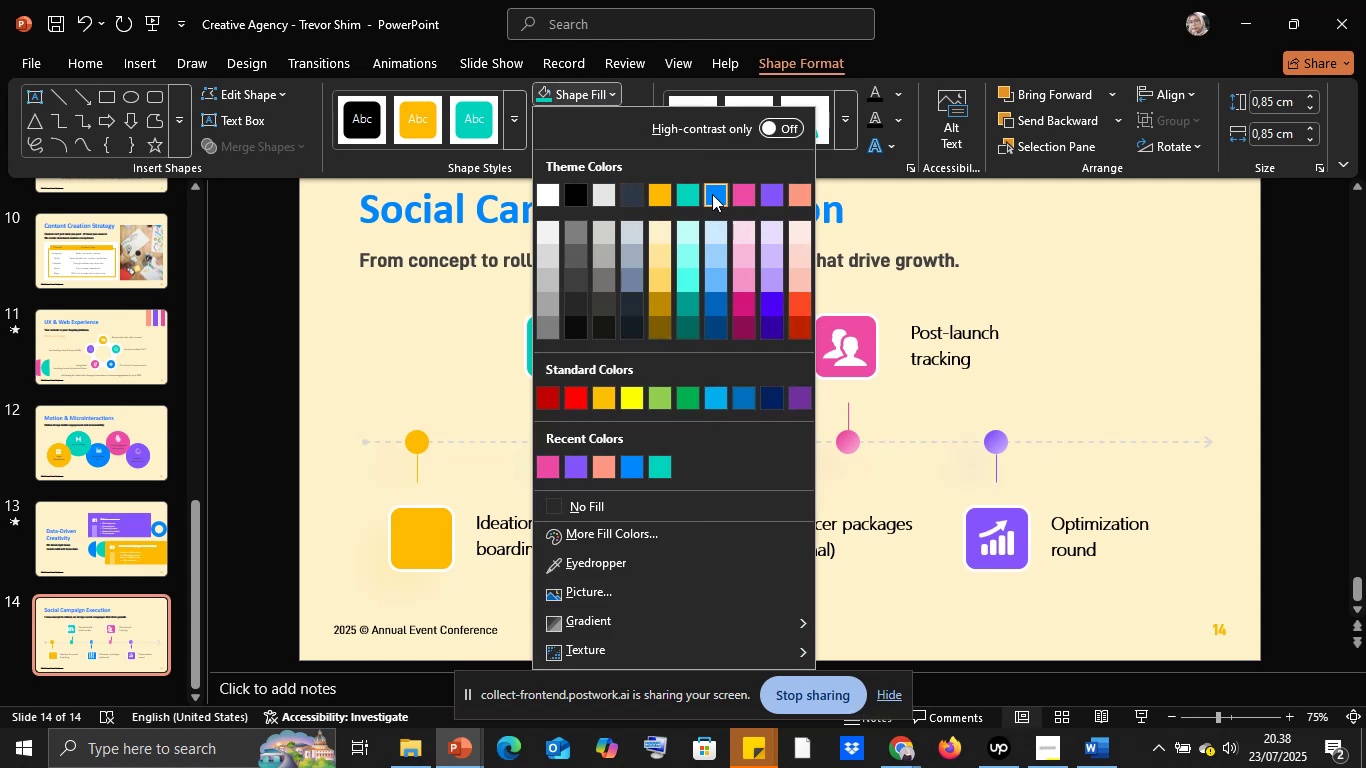 
left_click([719, 192])
 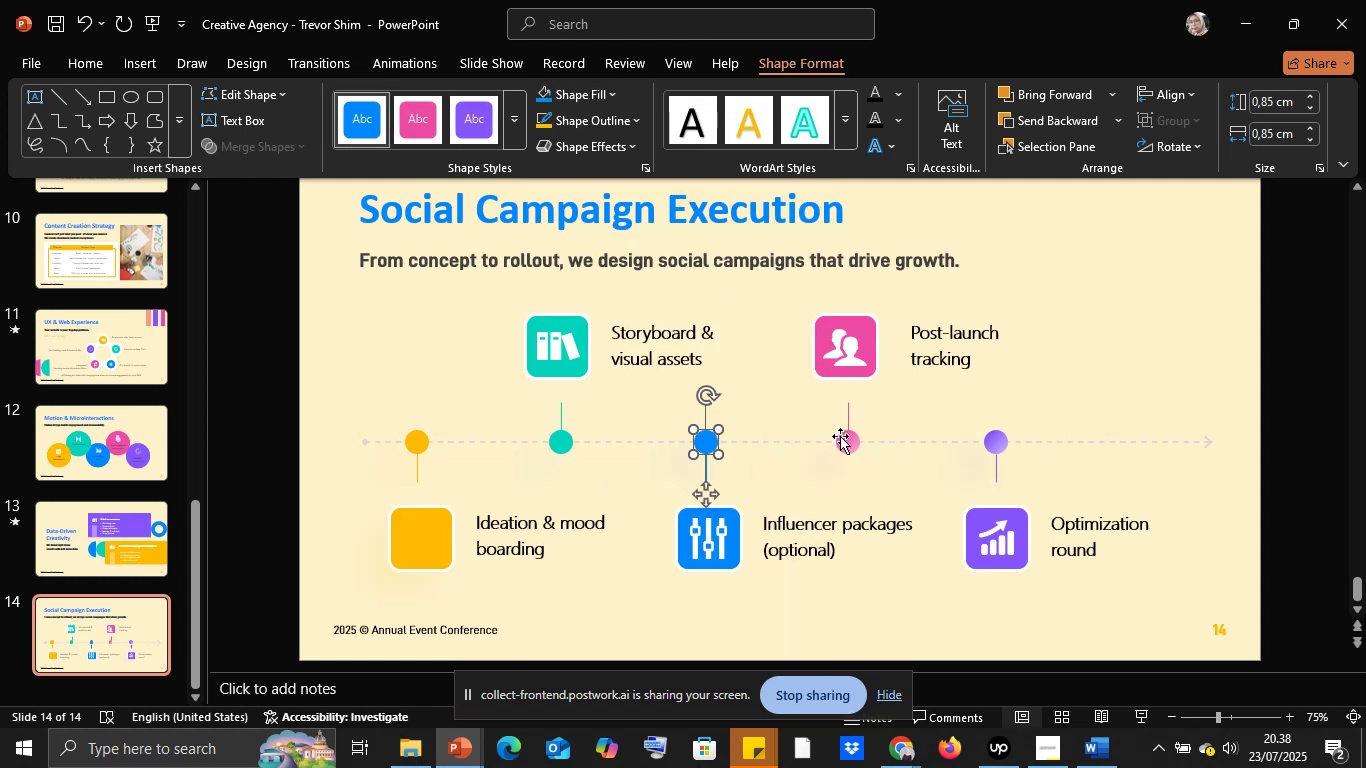 
left_click([841, 438])
 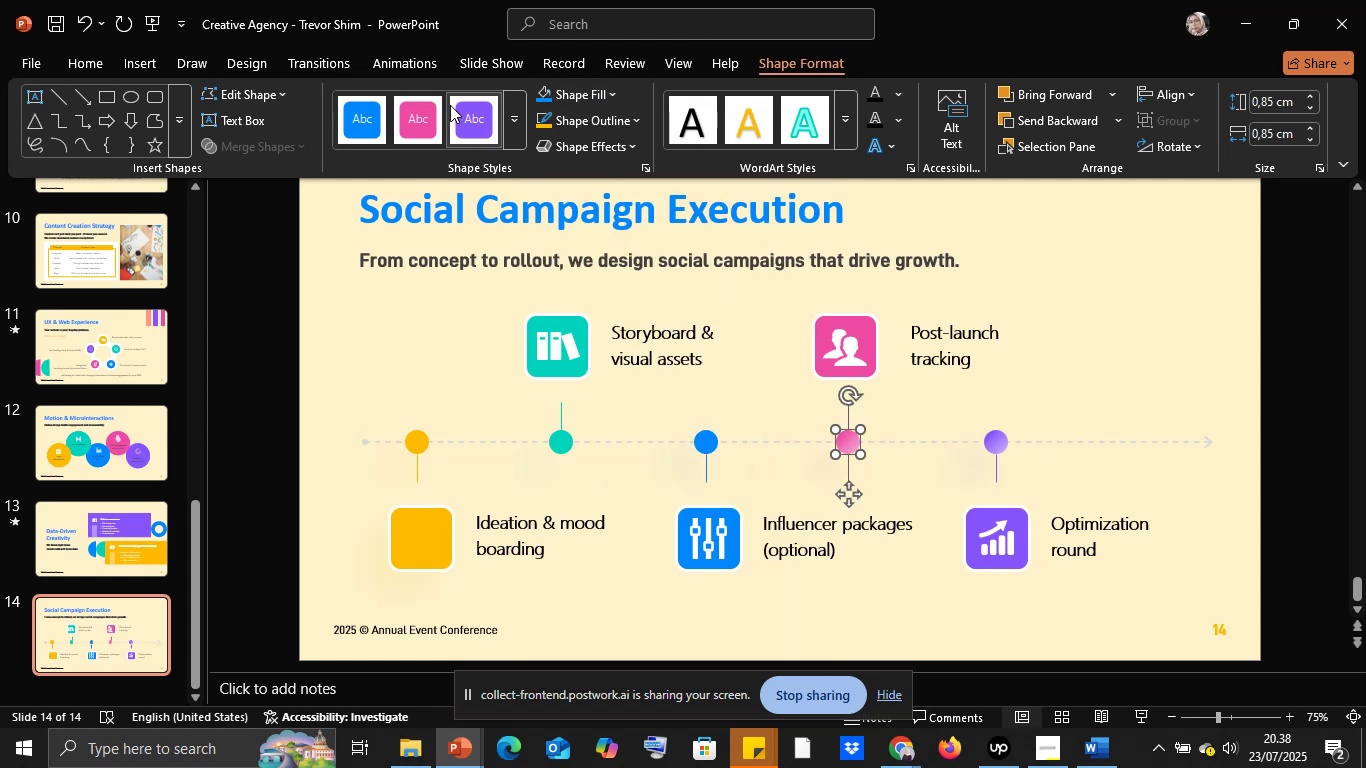 
left_click([427, 114])
 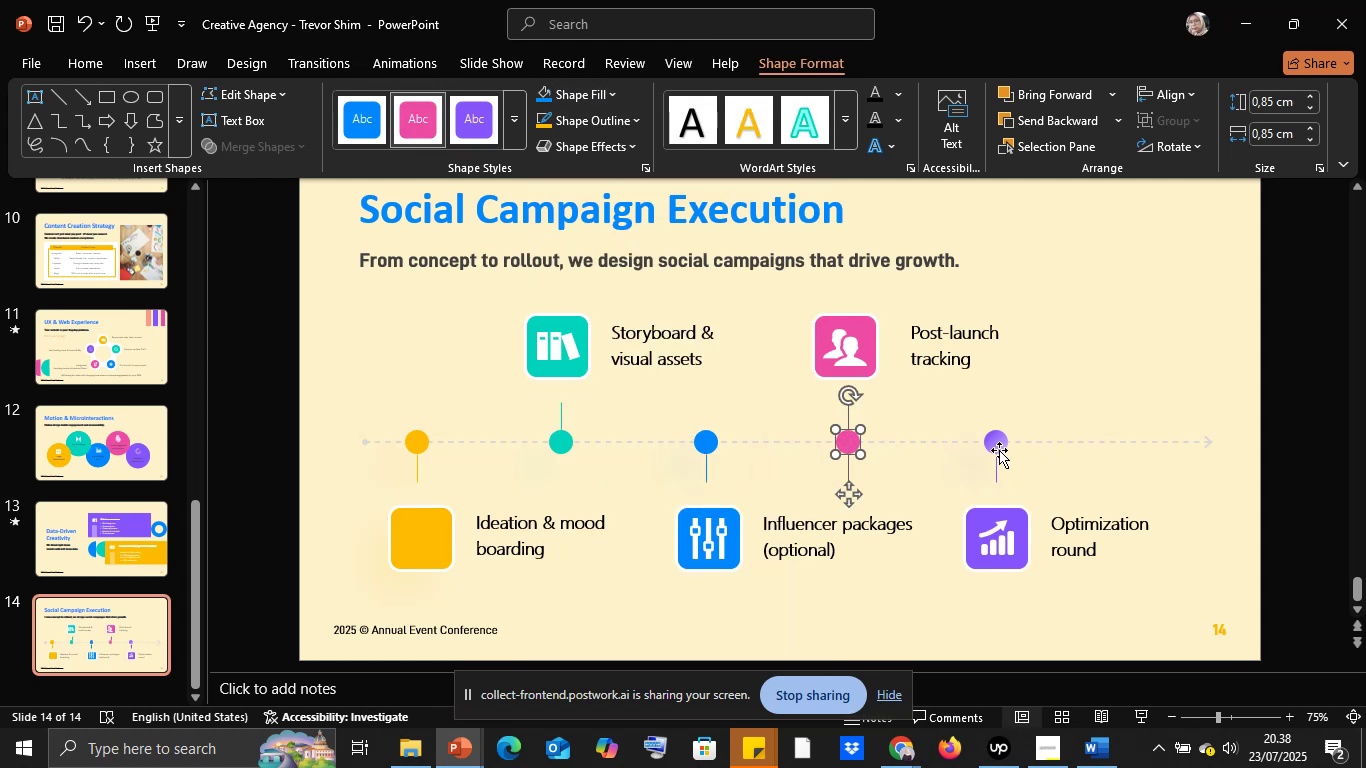 
left_click([999, 443])
 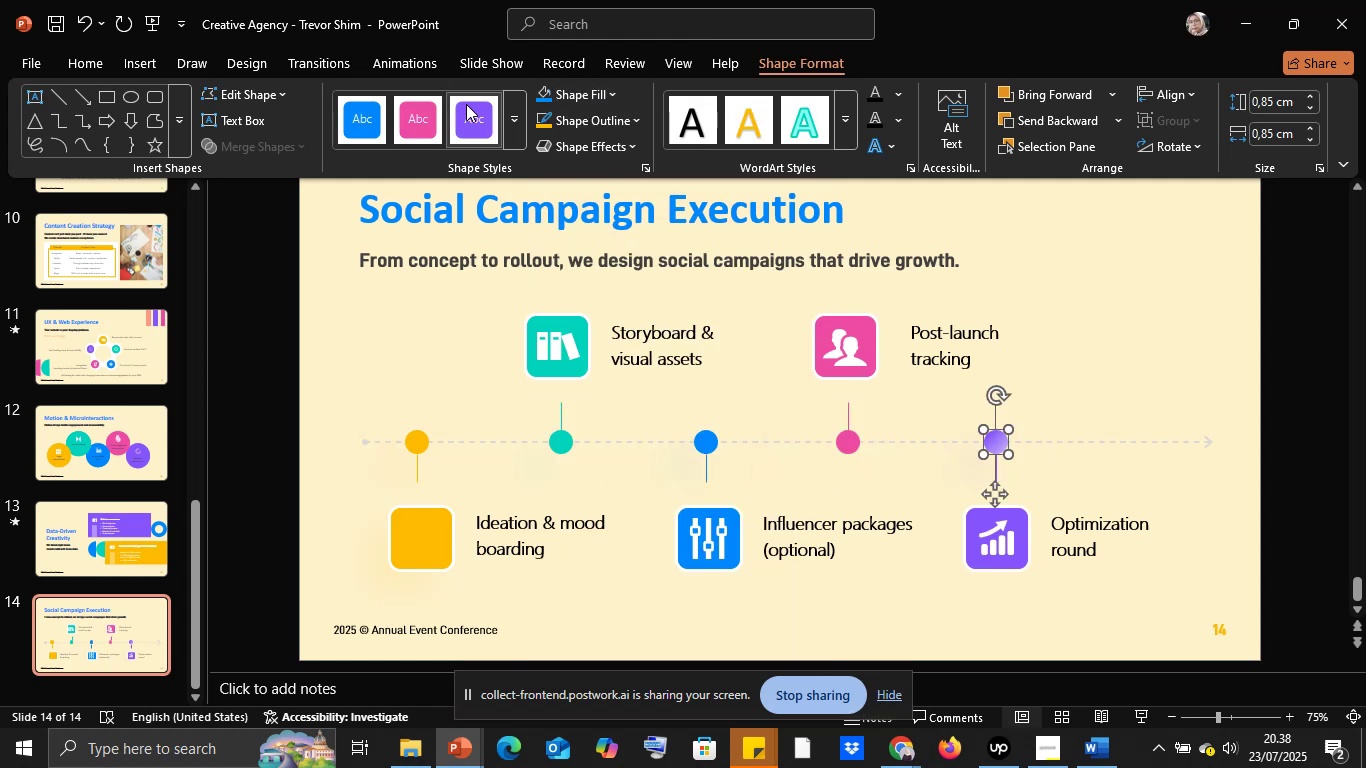 
left_click([485, 106])
 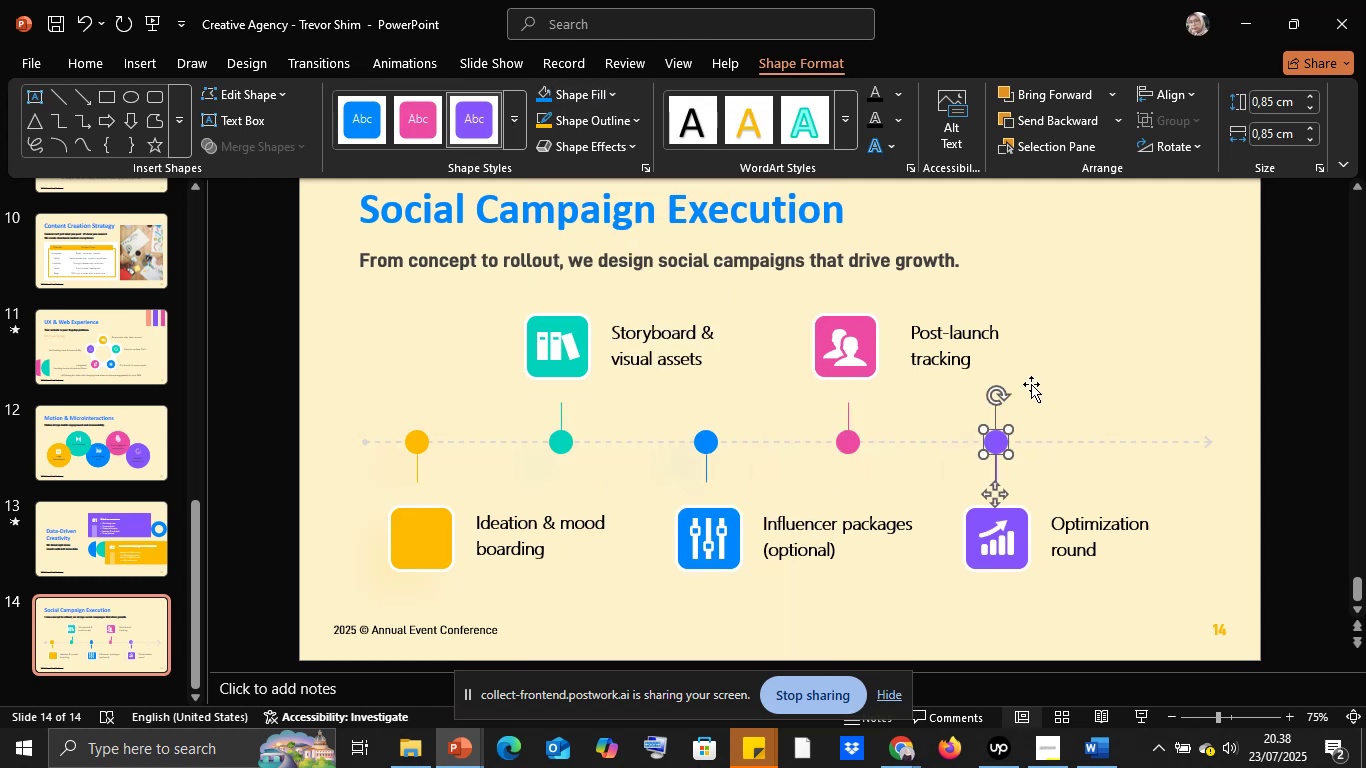 
left_click([1030, 377])
 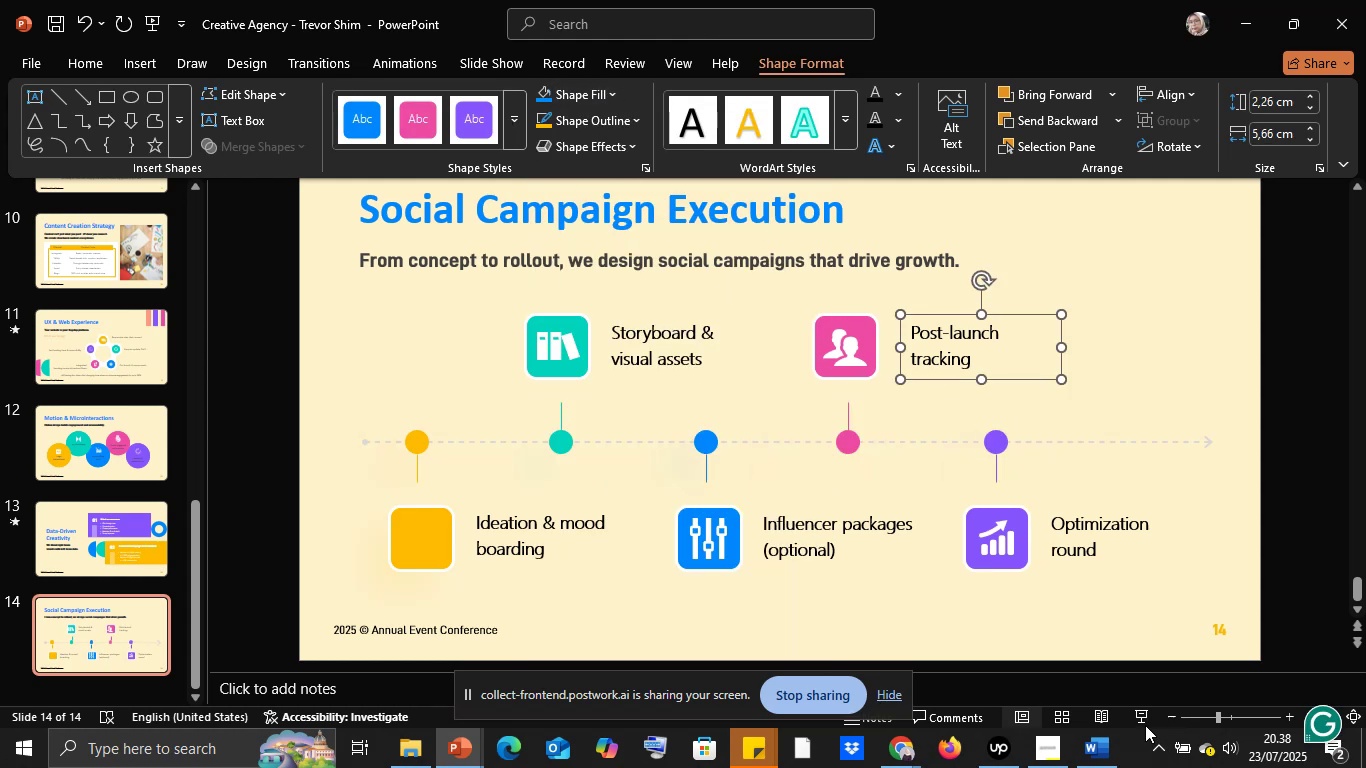 
left_click([1145, 718])
 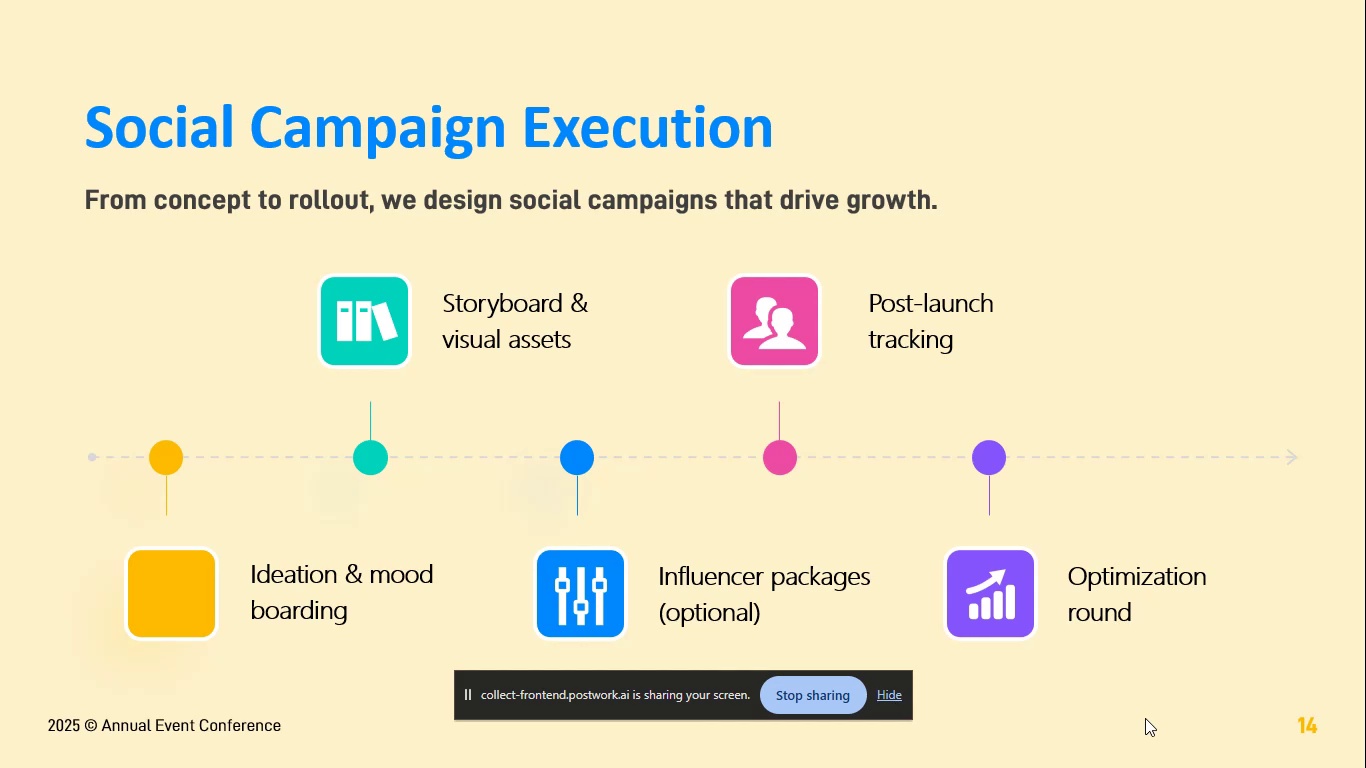 
key(Escape)
 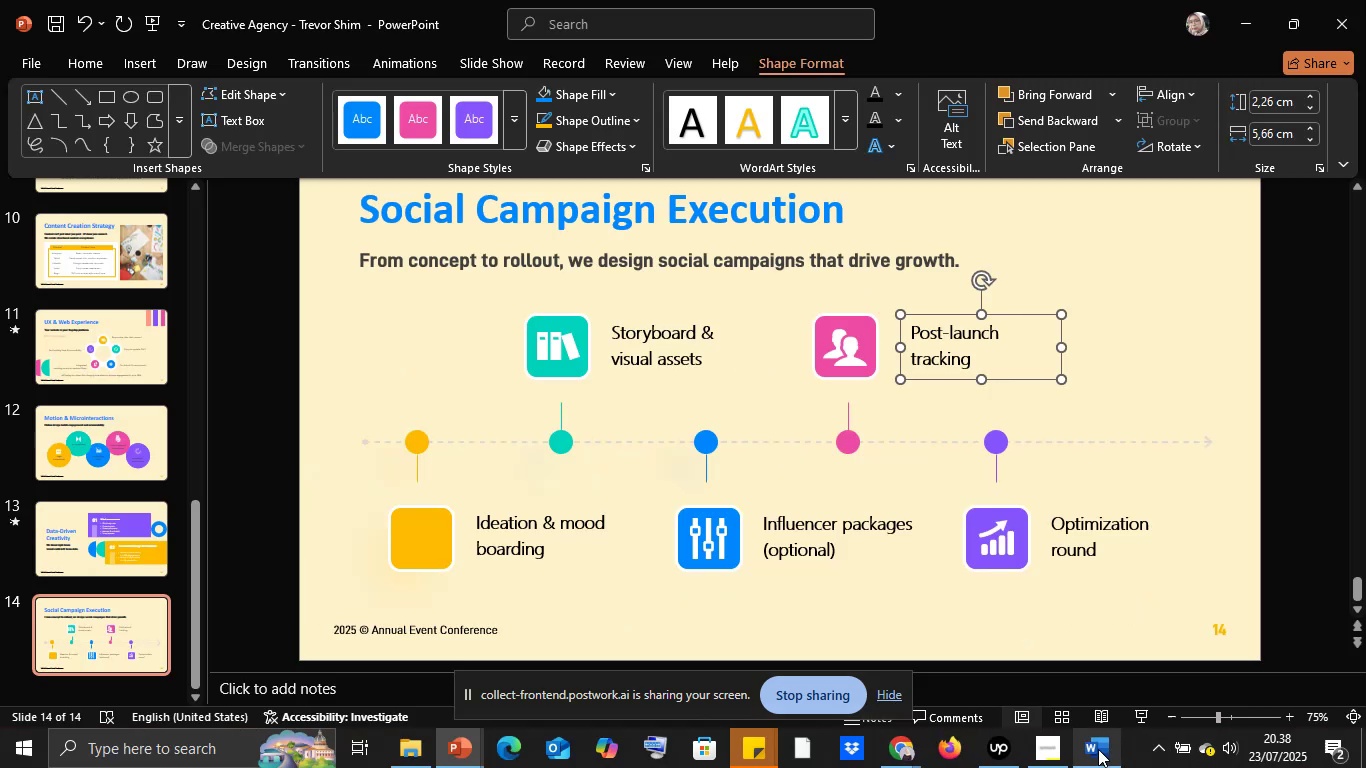 
left_click([1098, 749])
 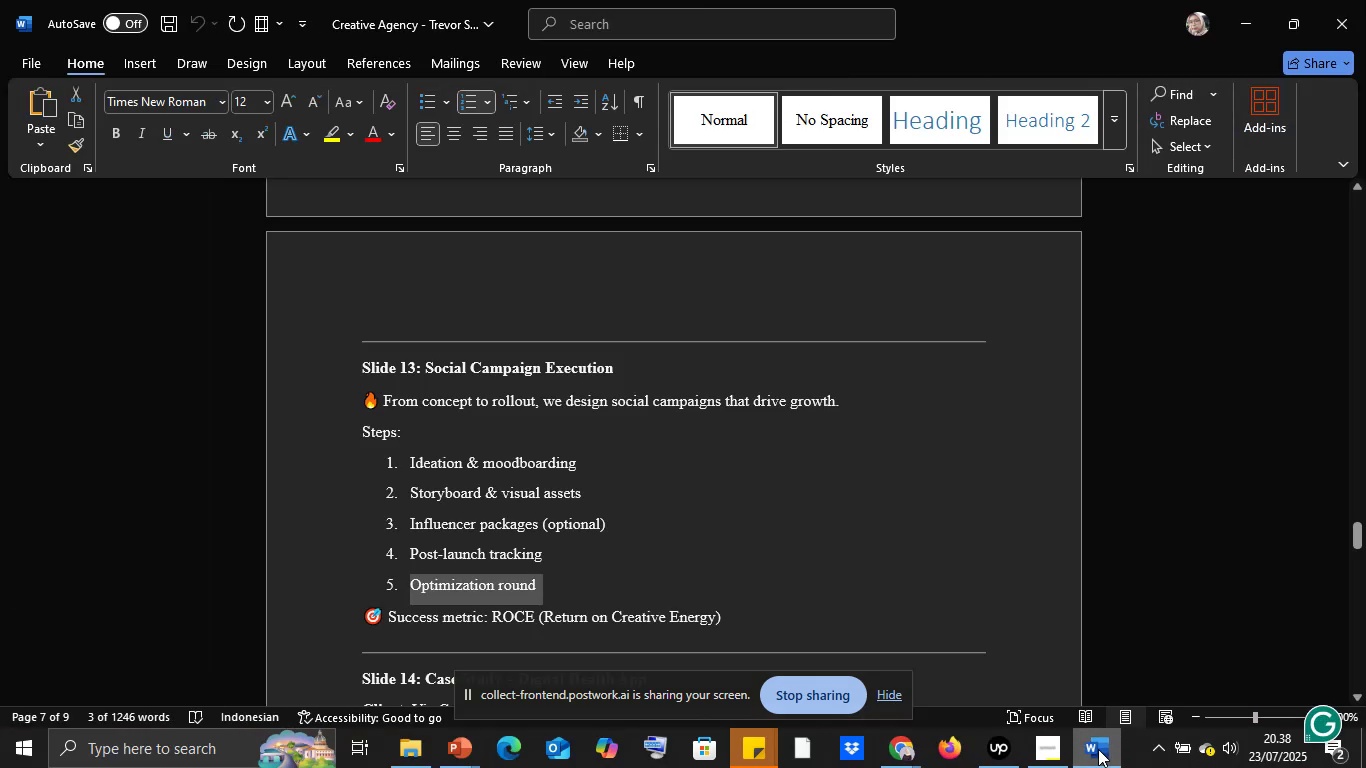 
left_click([1098, 749])
 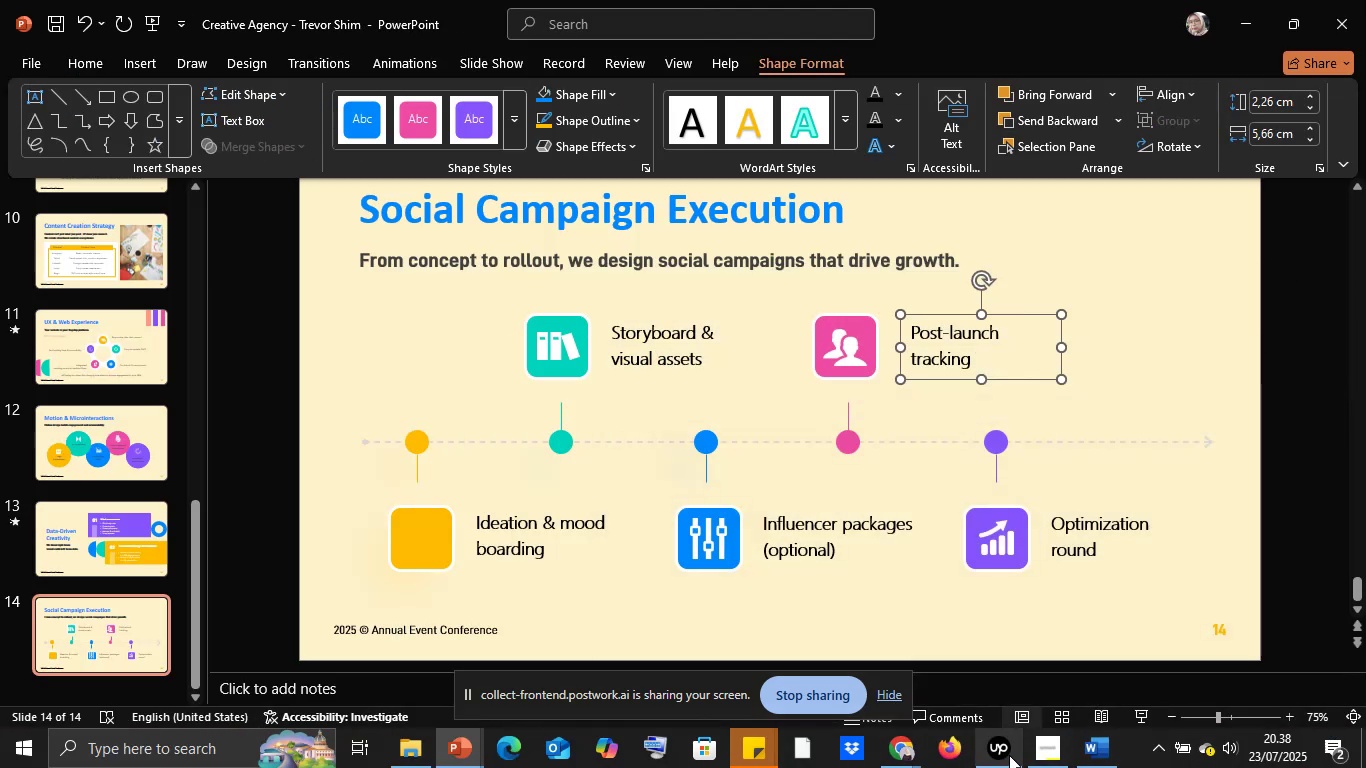 
left_click([1009, 754])
 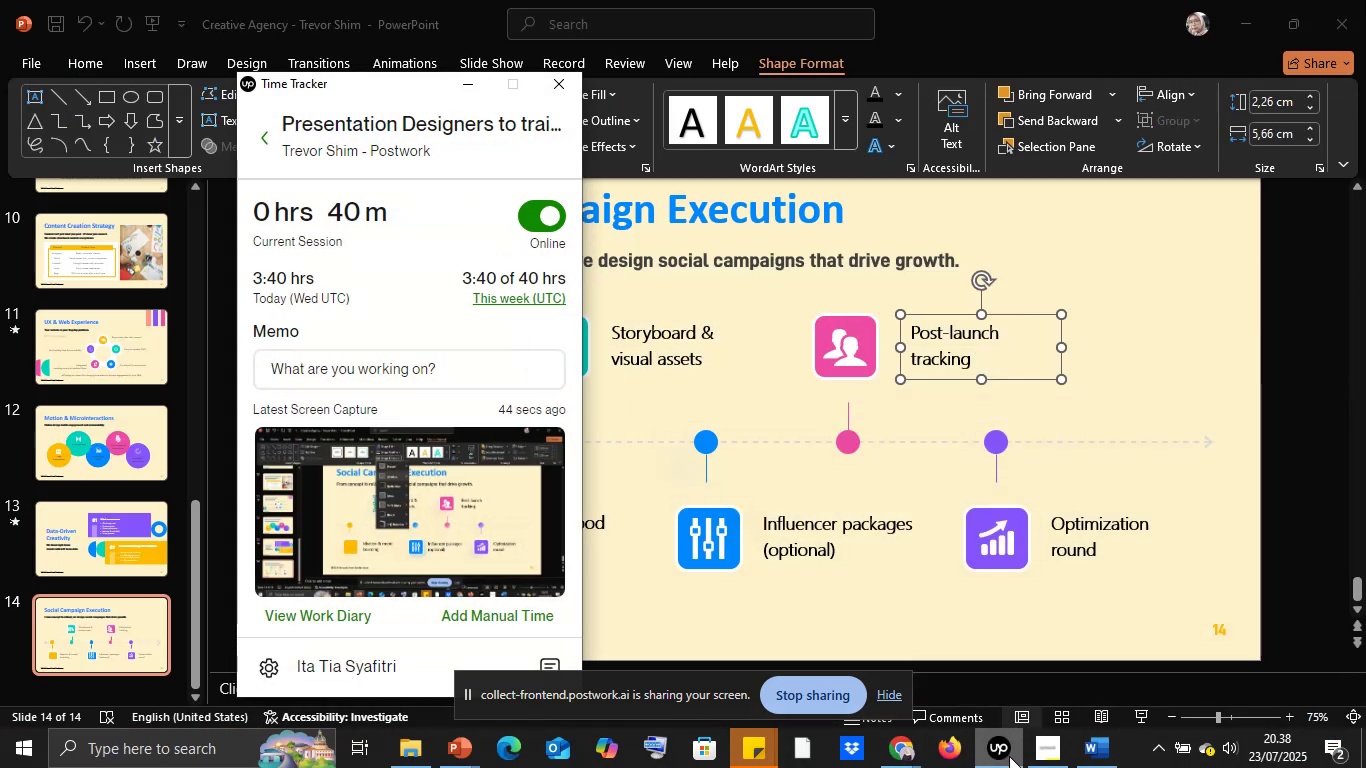 
left_click([1009, 756])
 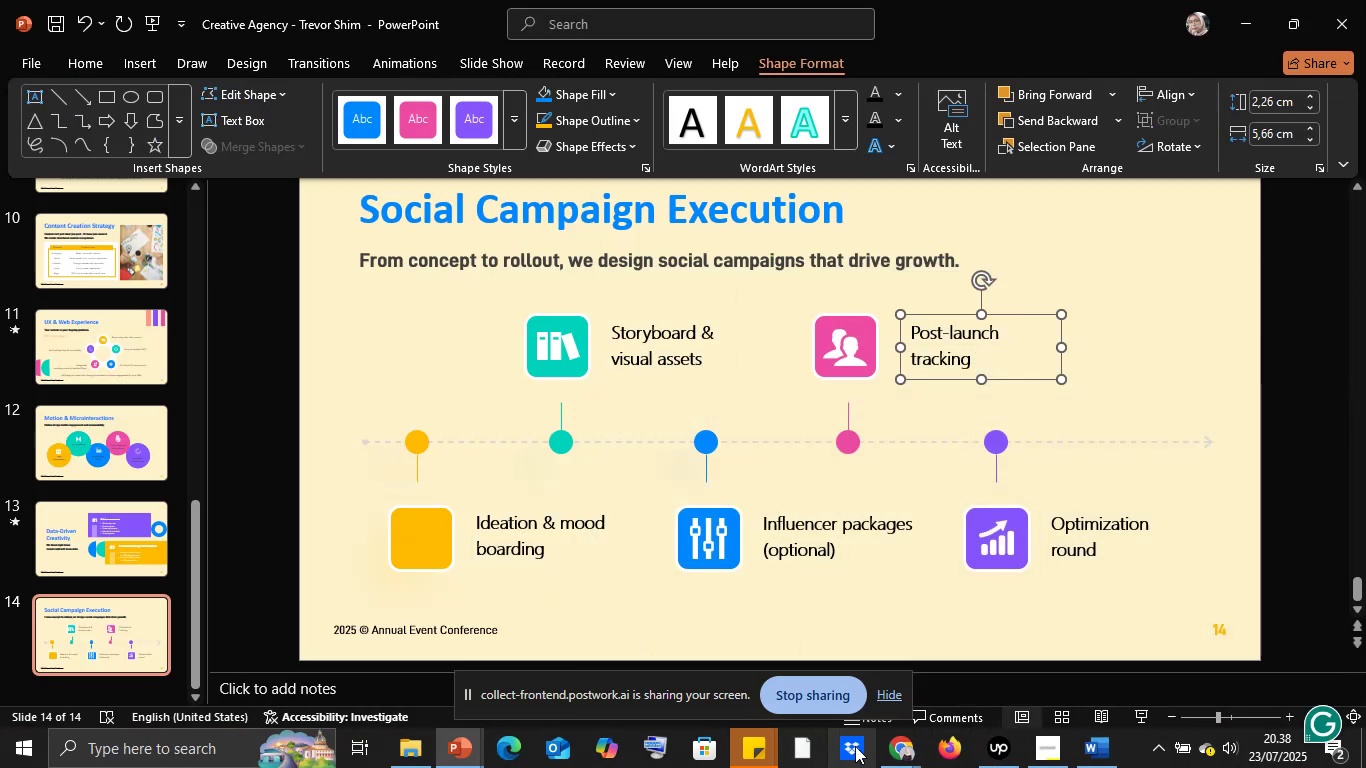 
left_click([880, 755])
 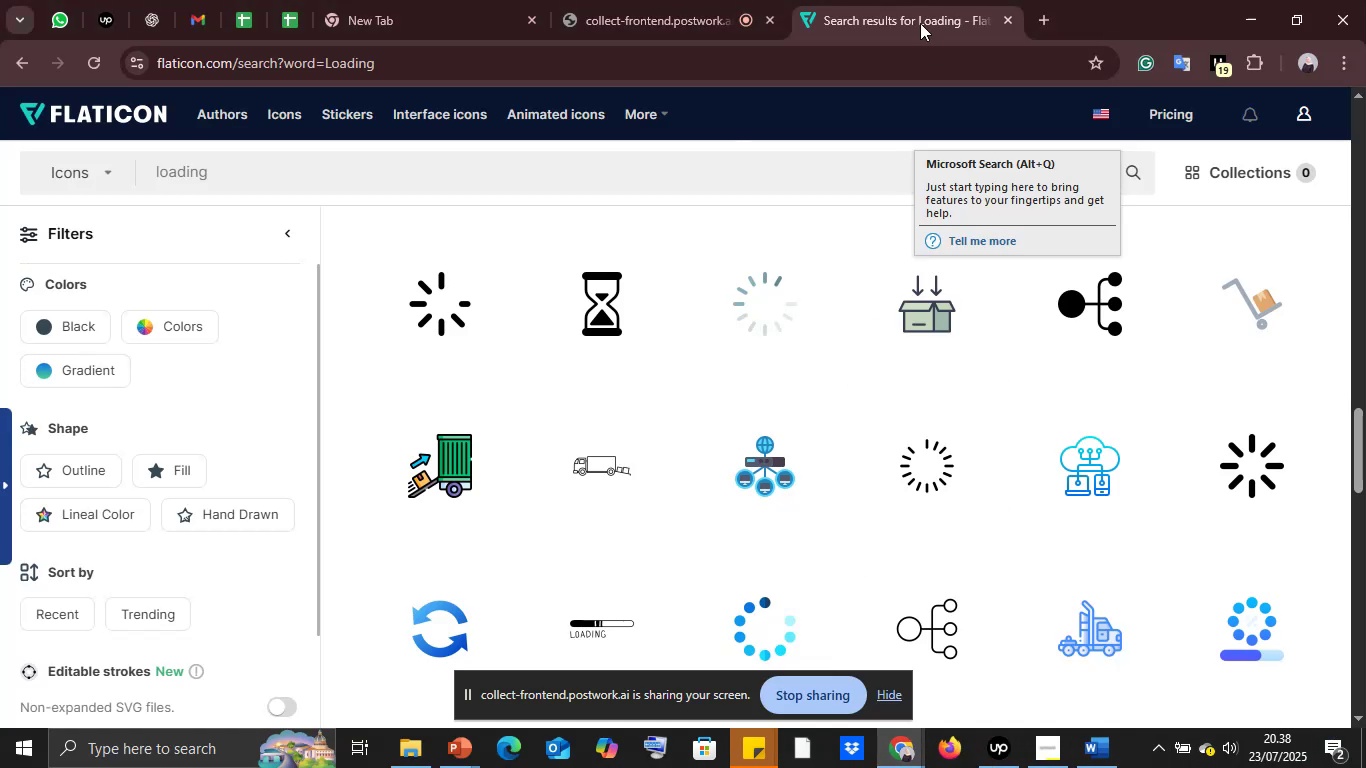 
left_click([696, 0])
 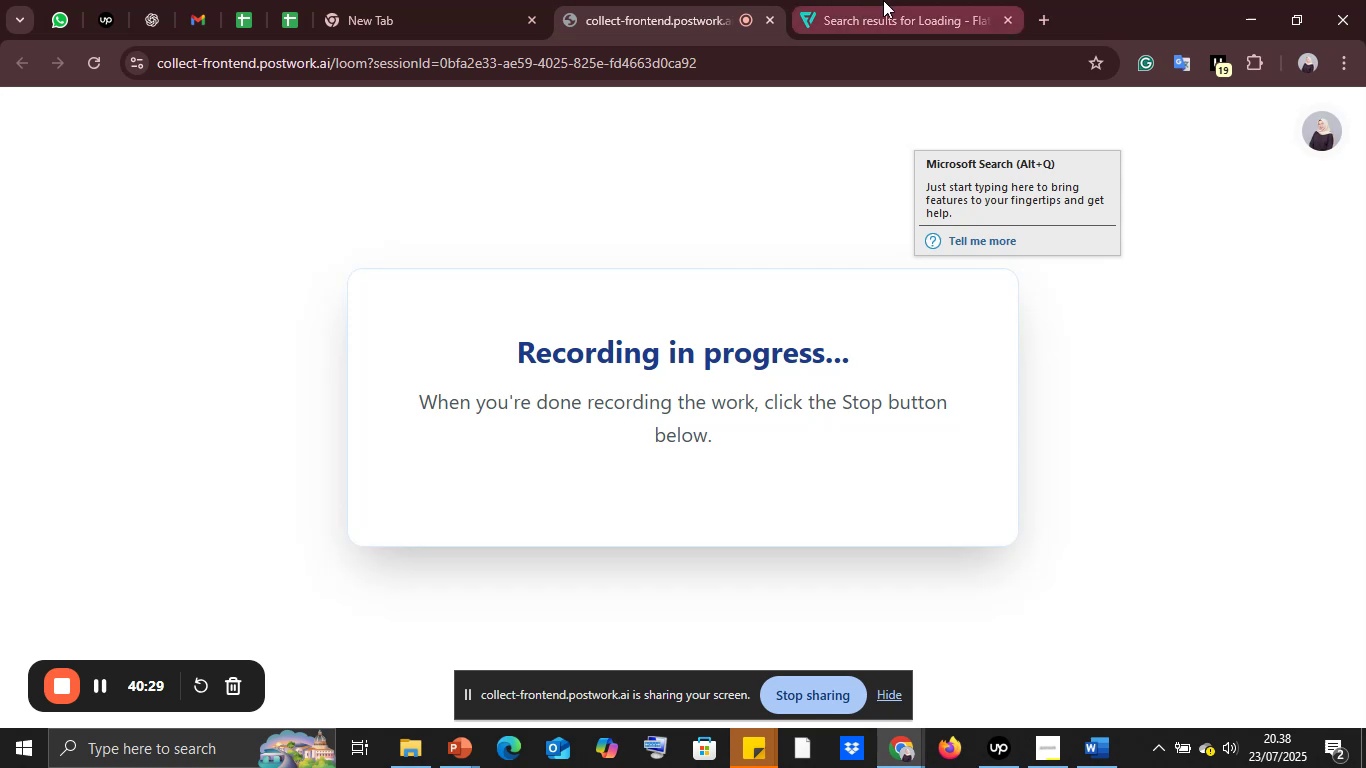 
left_click([883, 0])
 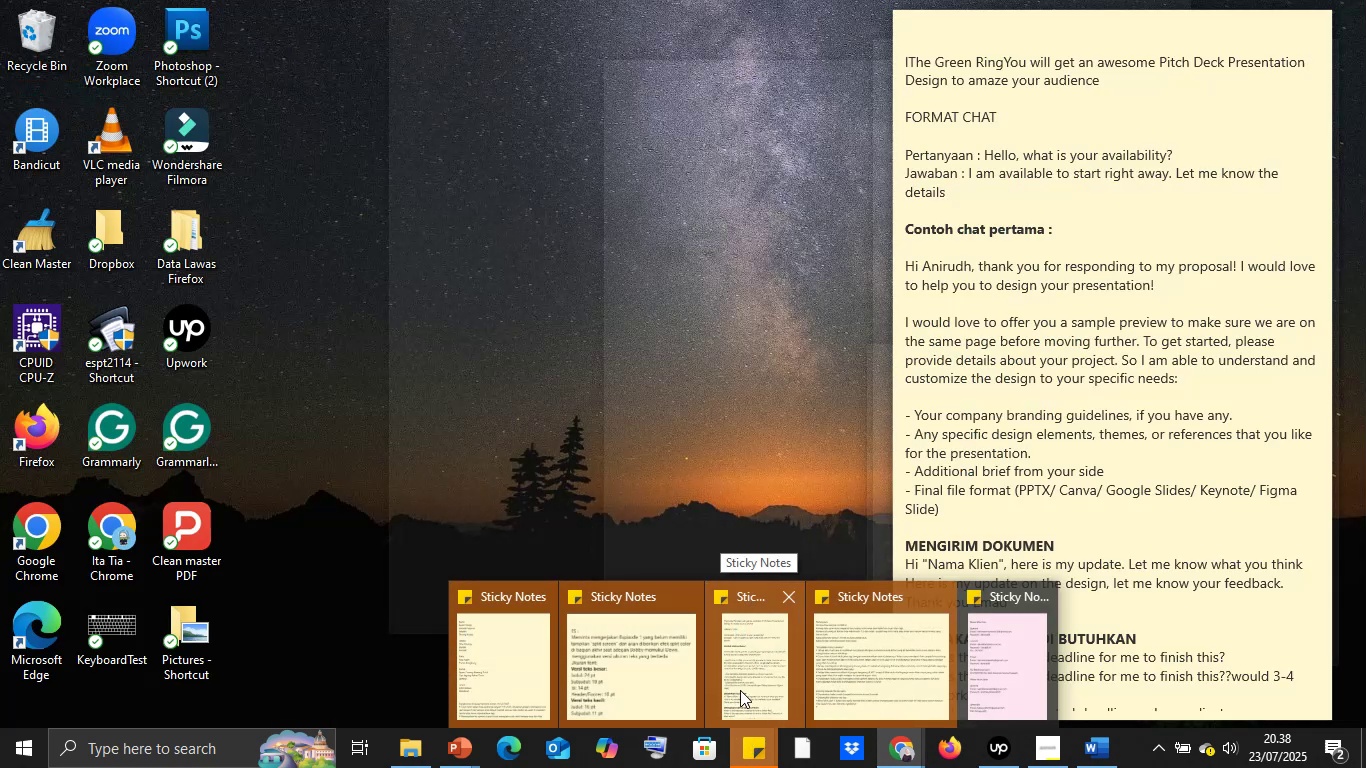 
wait(6.91)
 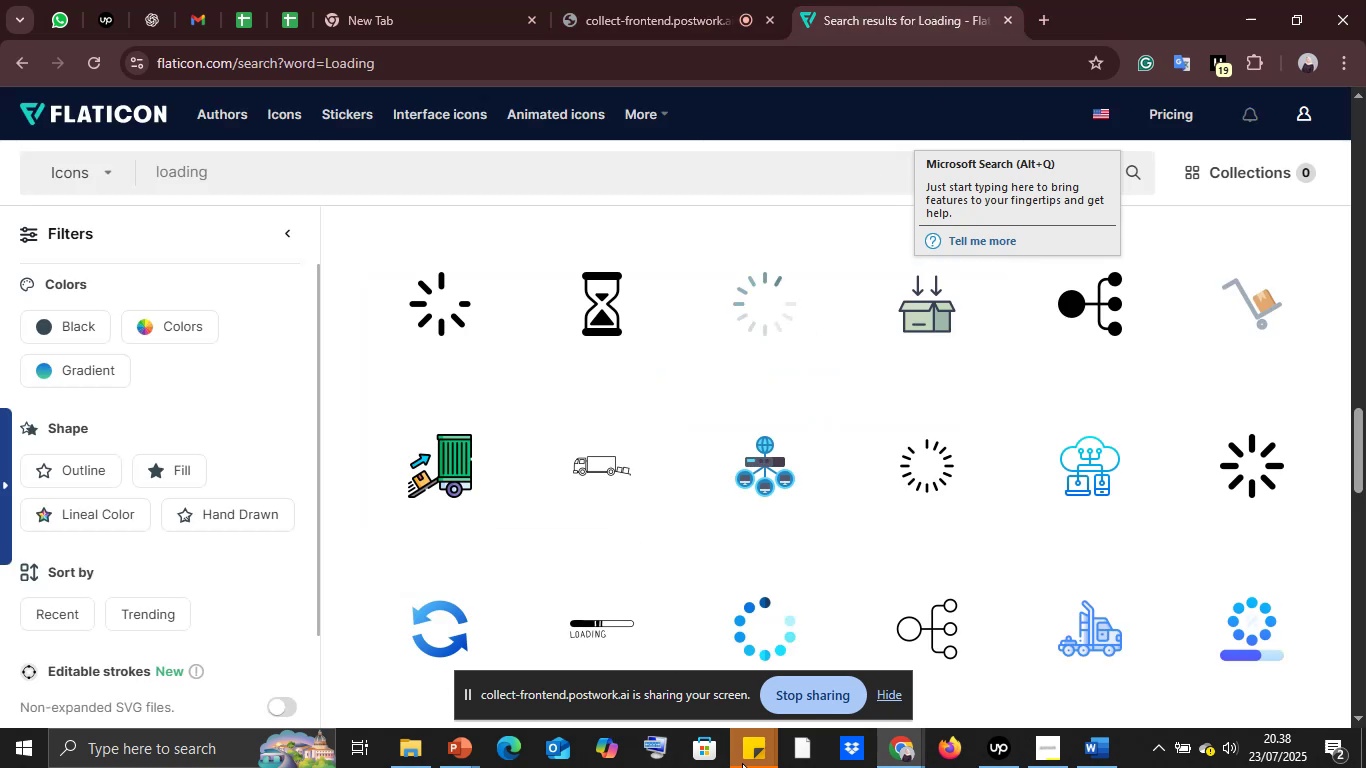 
mouse_move([496, 744])
 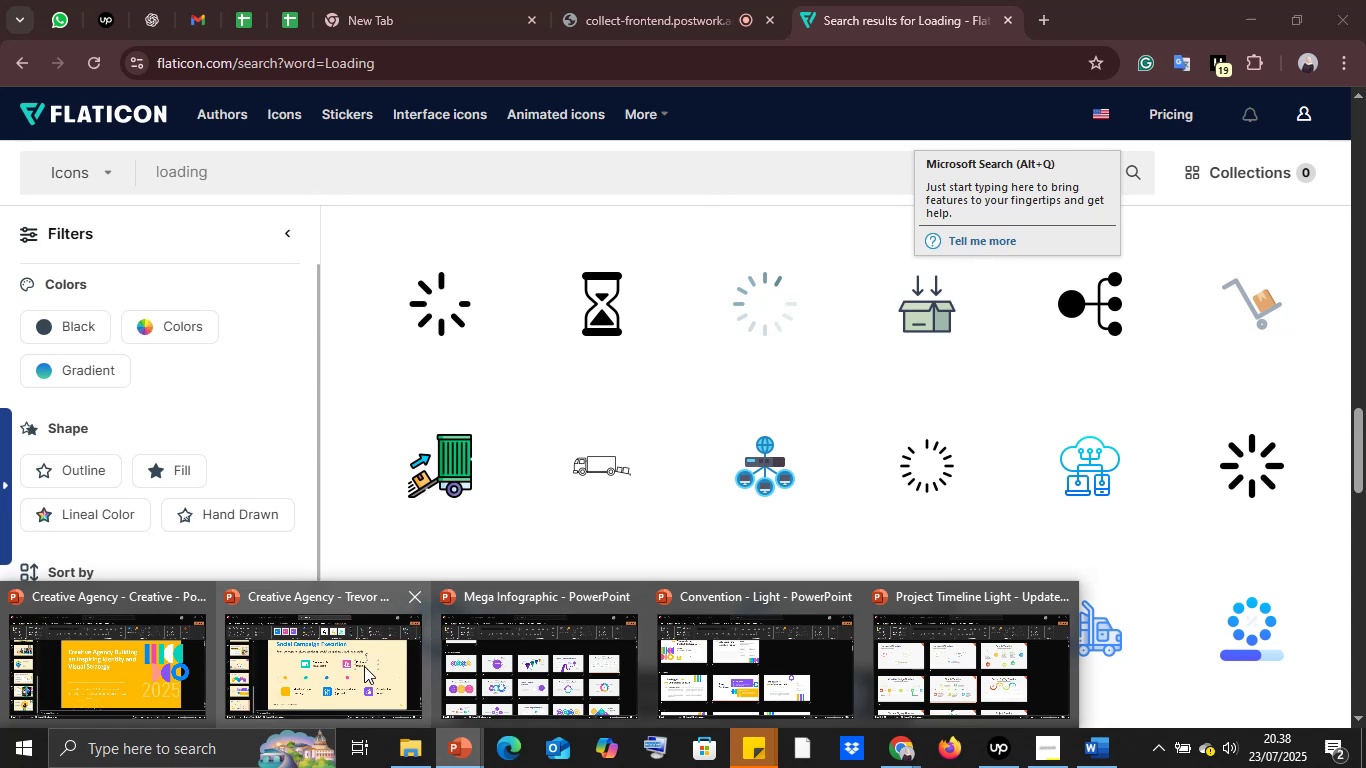 
left_click([364, 669])
 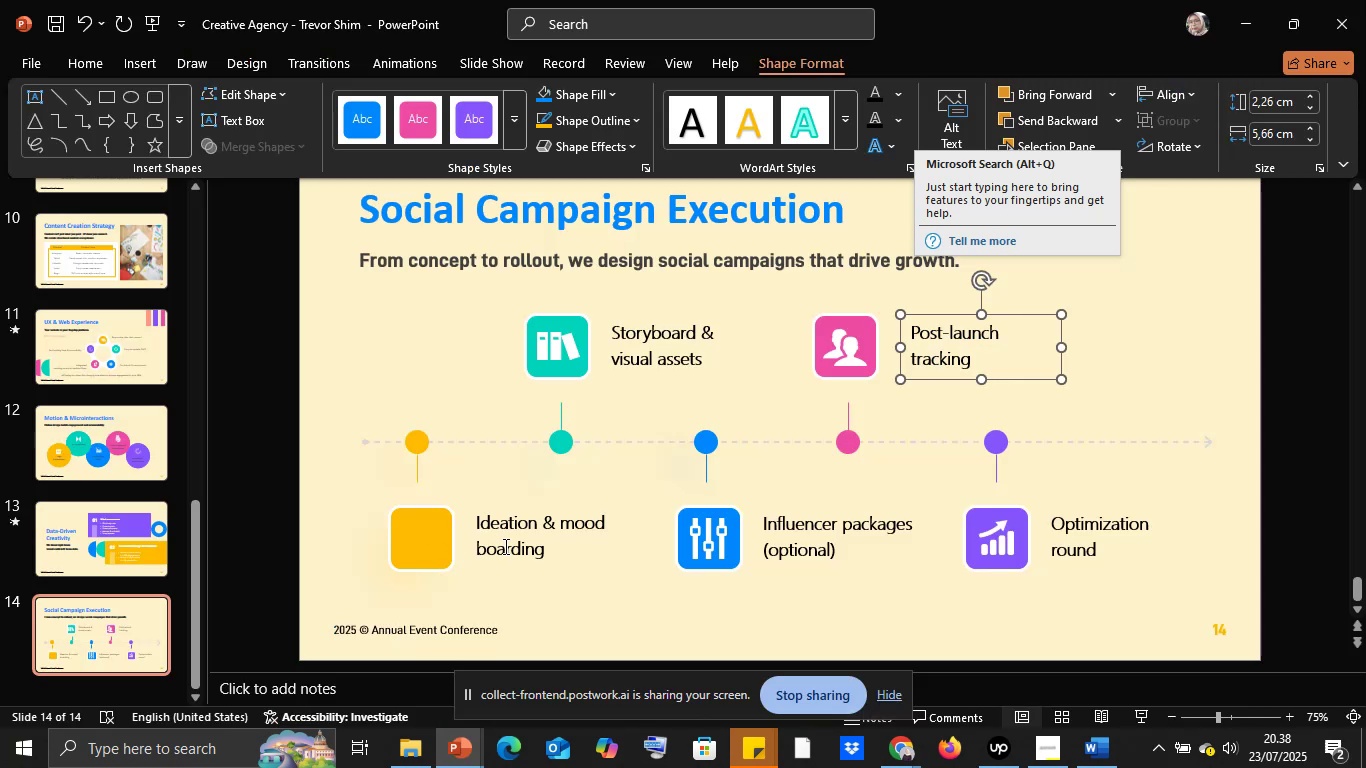 
left_click([505, 544])
 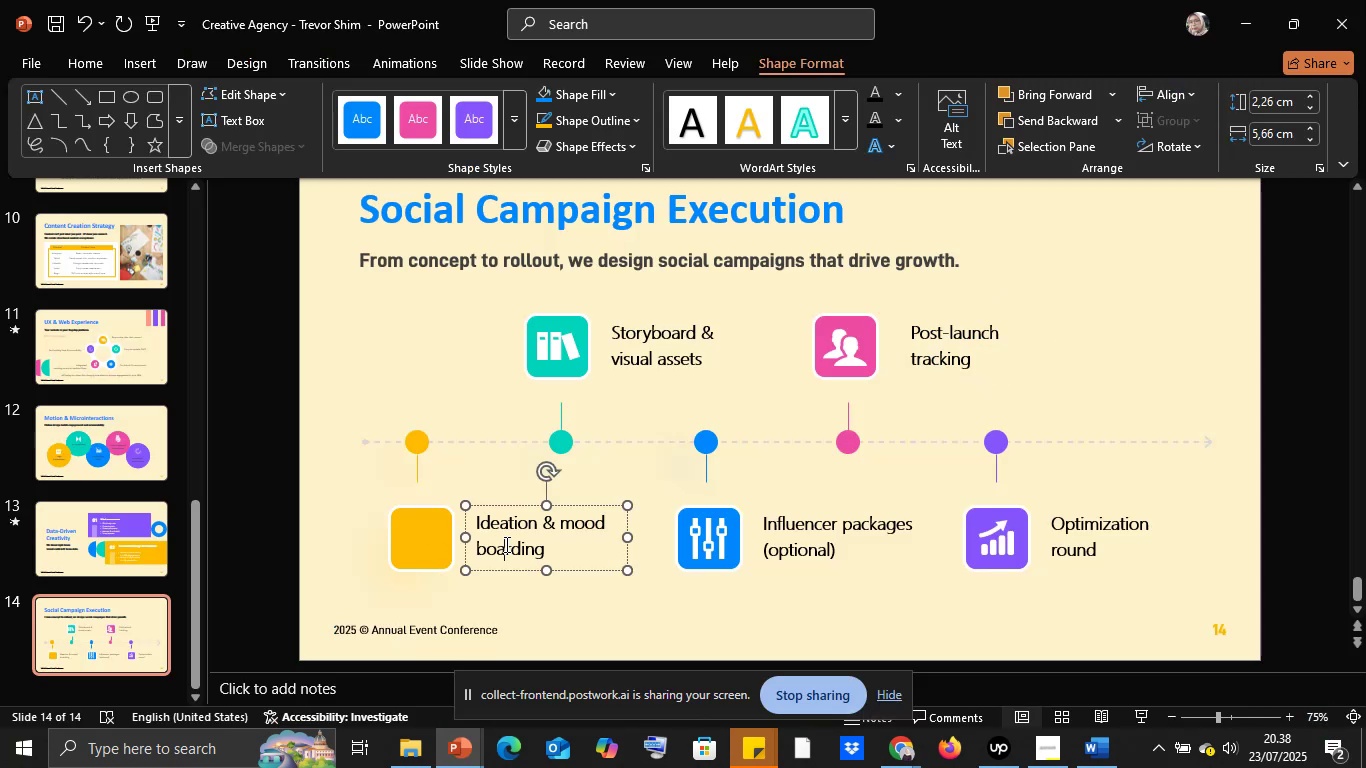 
key(Control+A)
 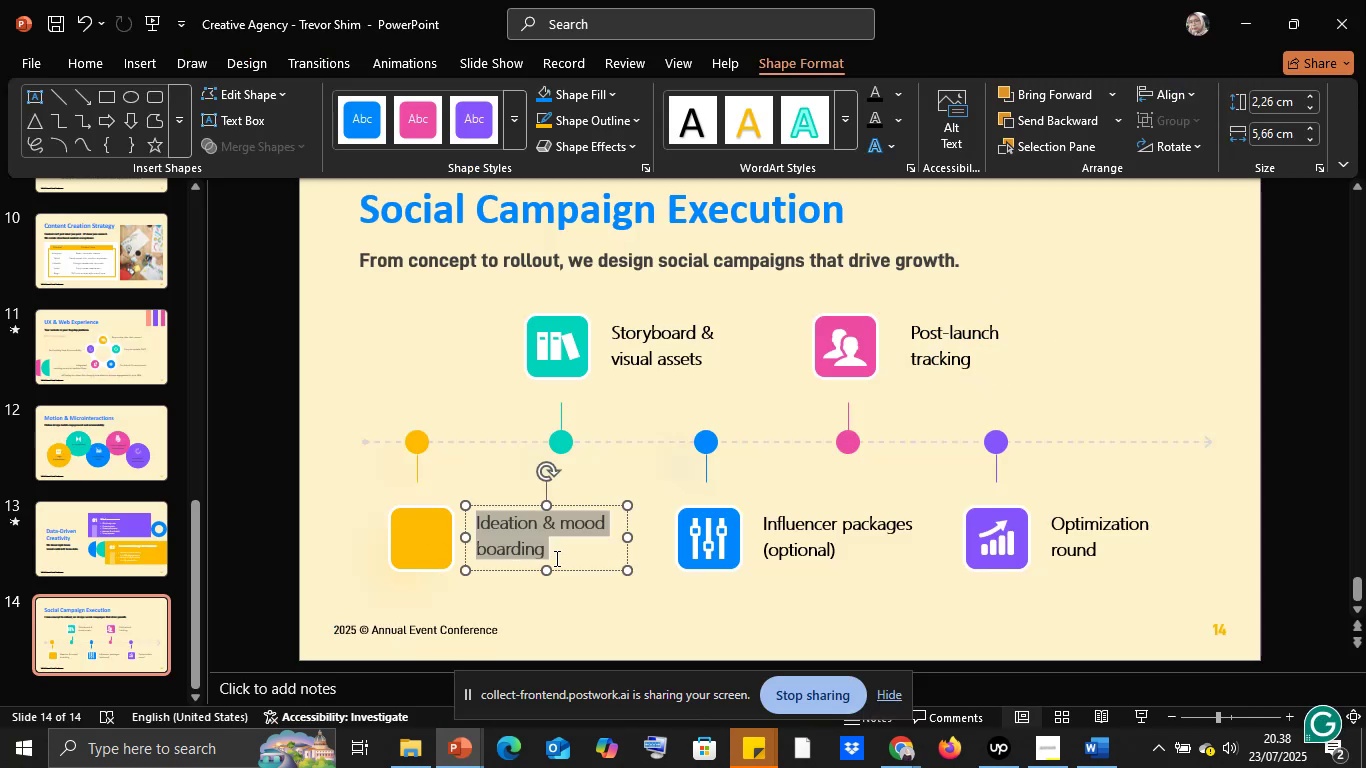 
left_click([555, 558])
 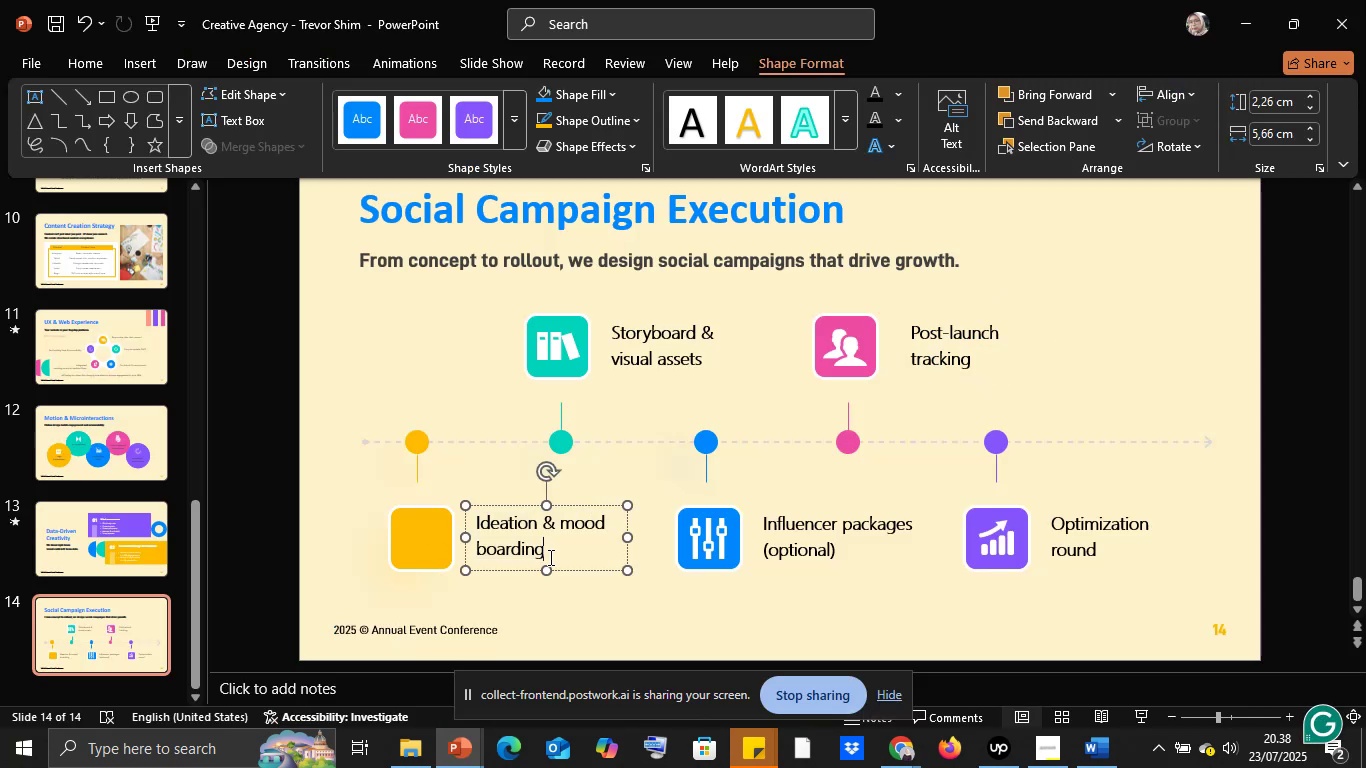 
left_click_drag(start_coordinate=[549, 555], to_coordinate=[478, 551])
 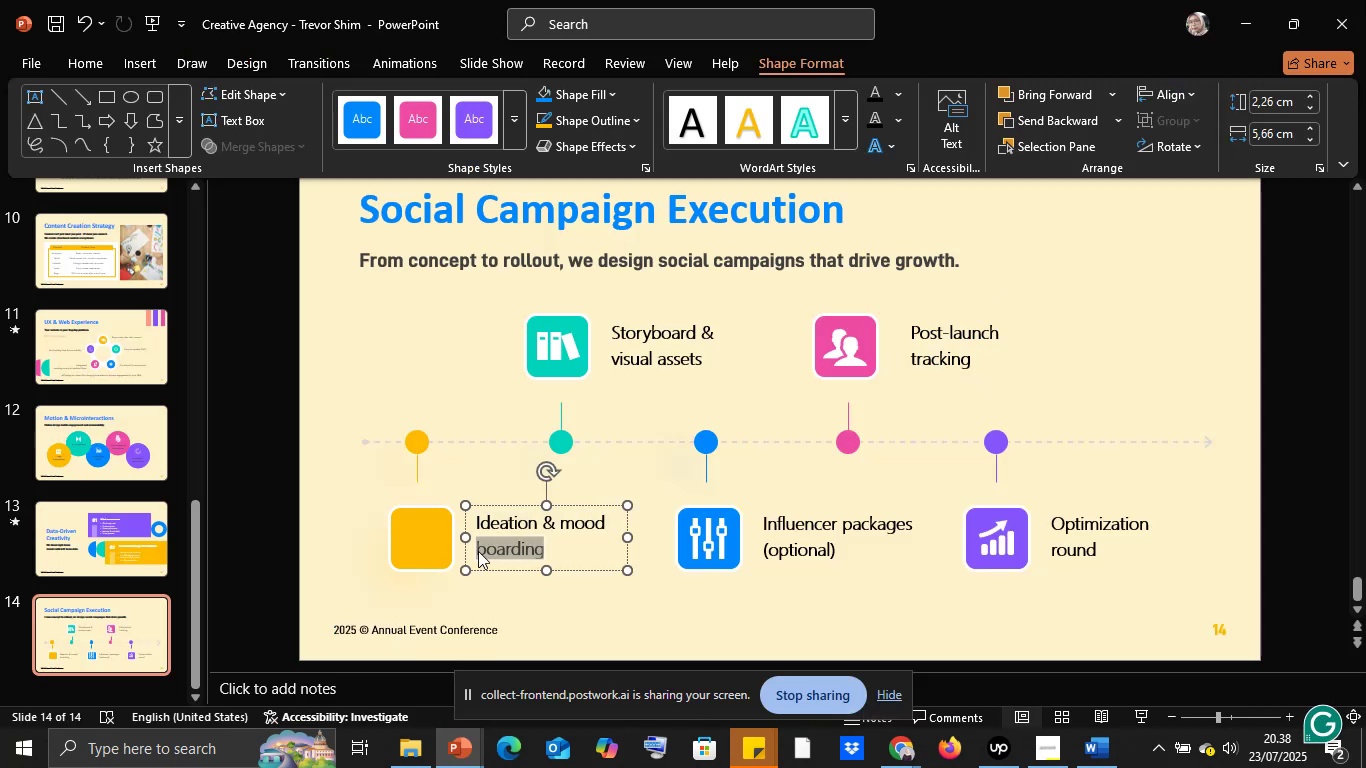 
key(Control+C)
 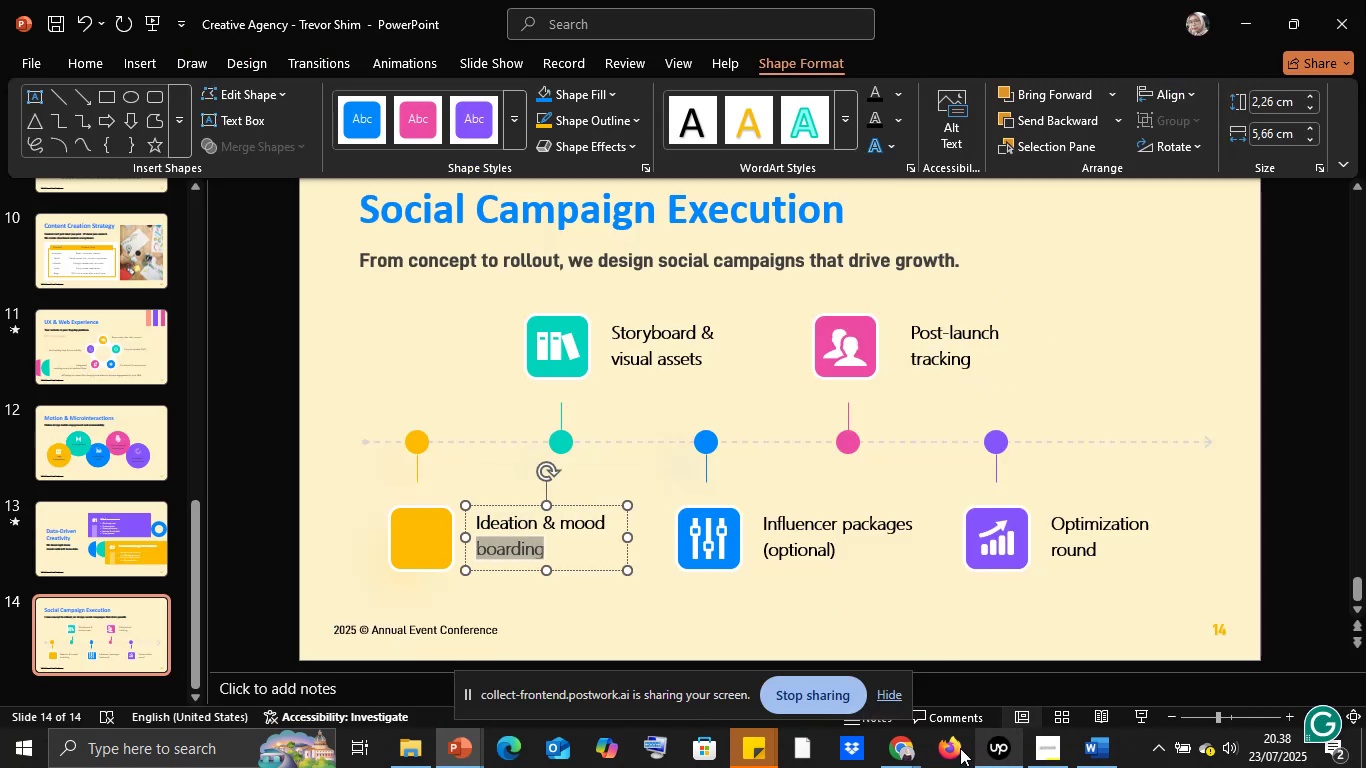 
left_click([913, 746])
 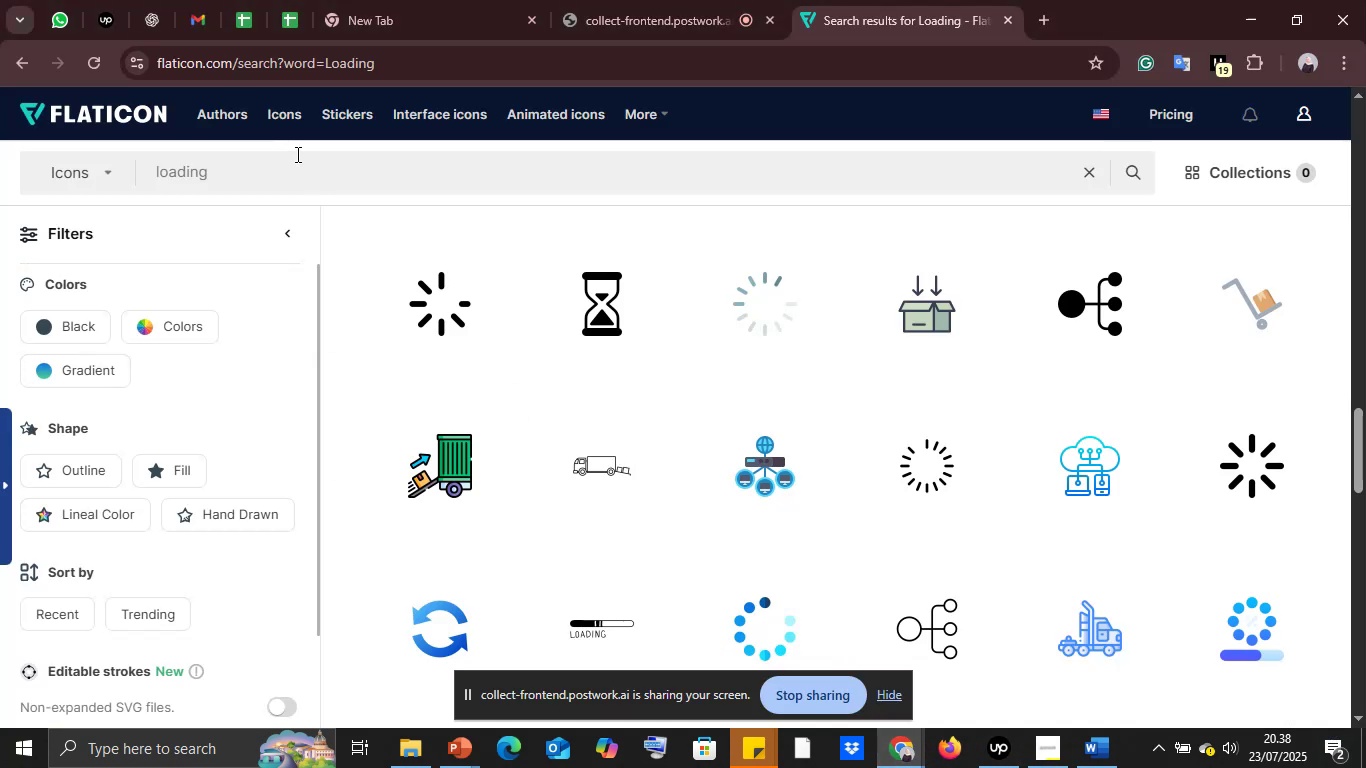 
double_click([262, 173])
 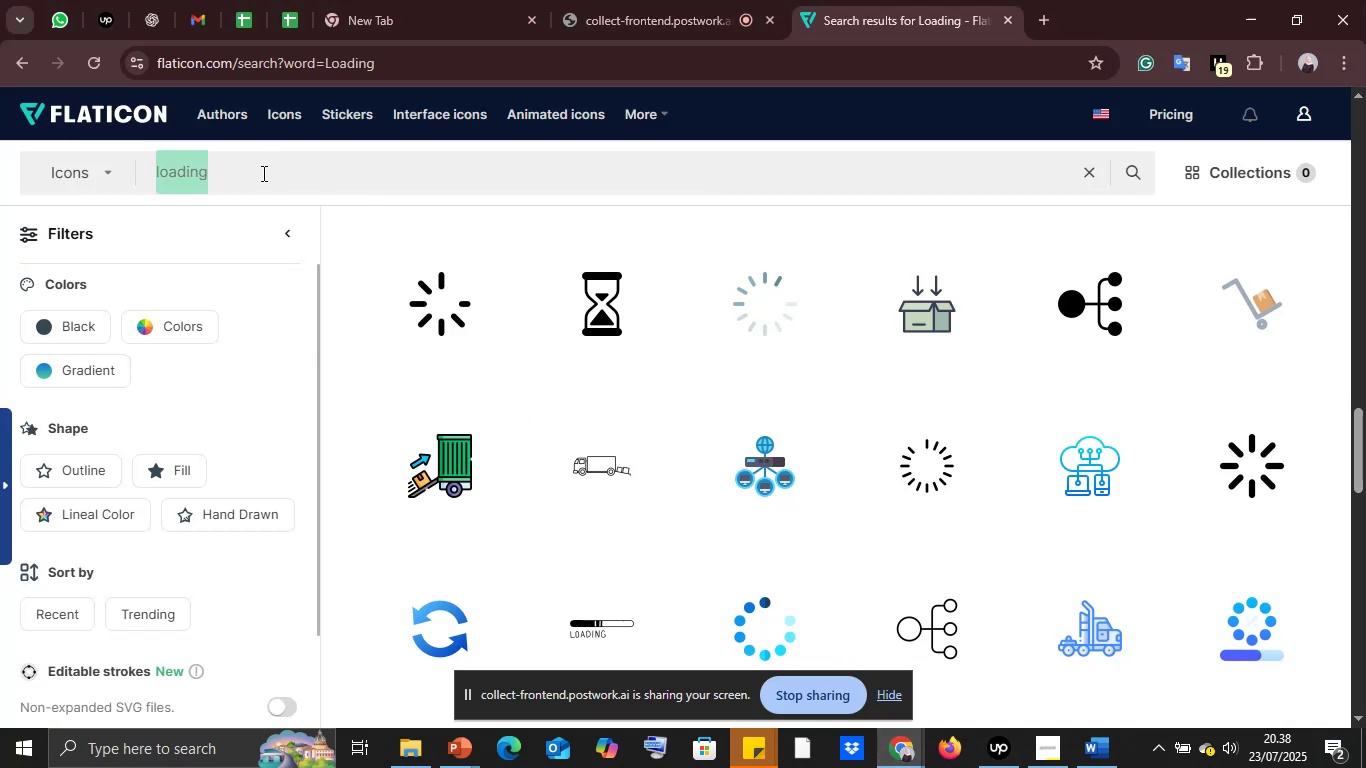 
triple_click([262, 173])
 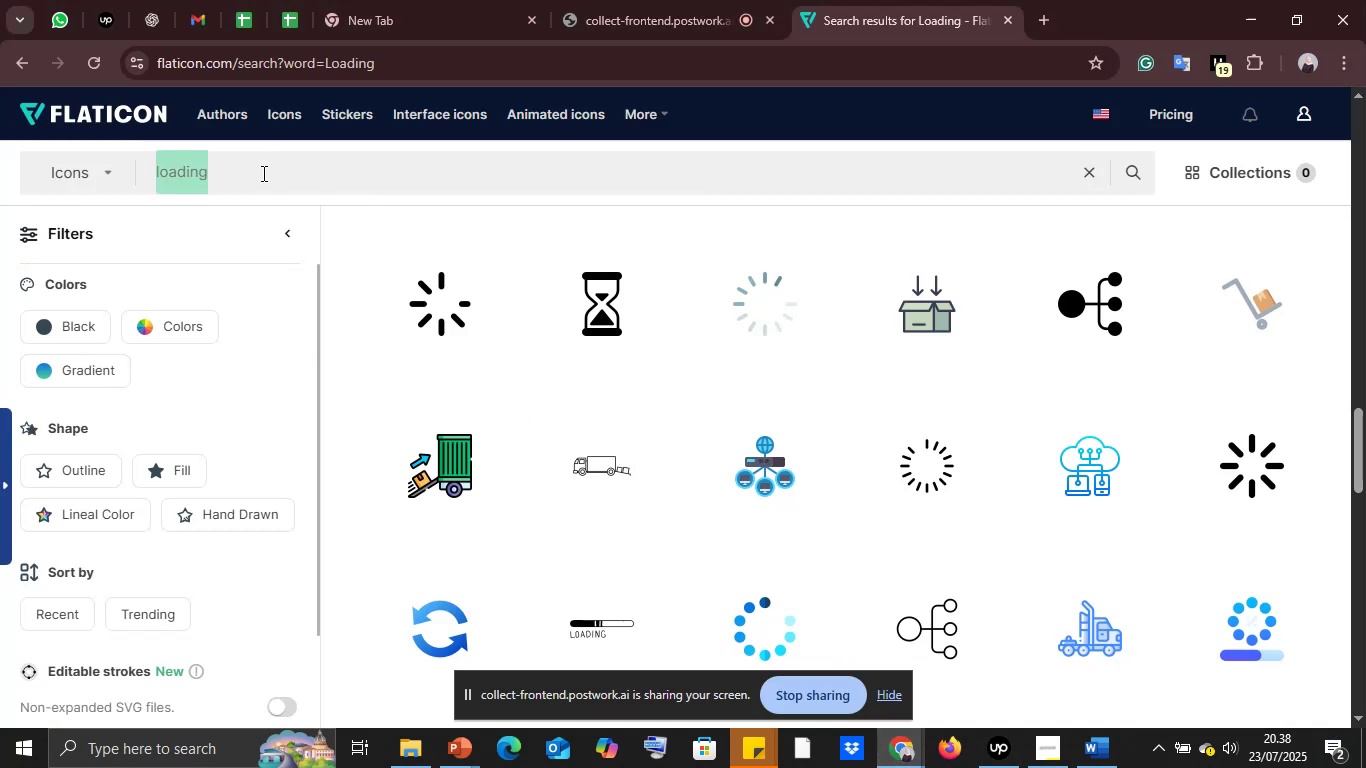 
key(Control+V)
 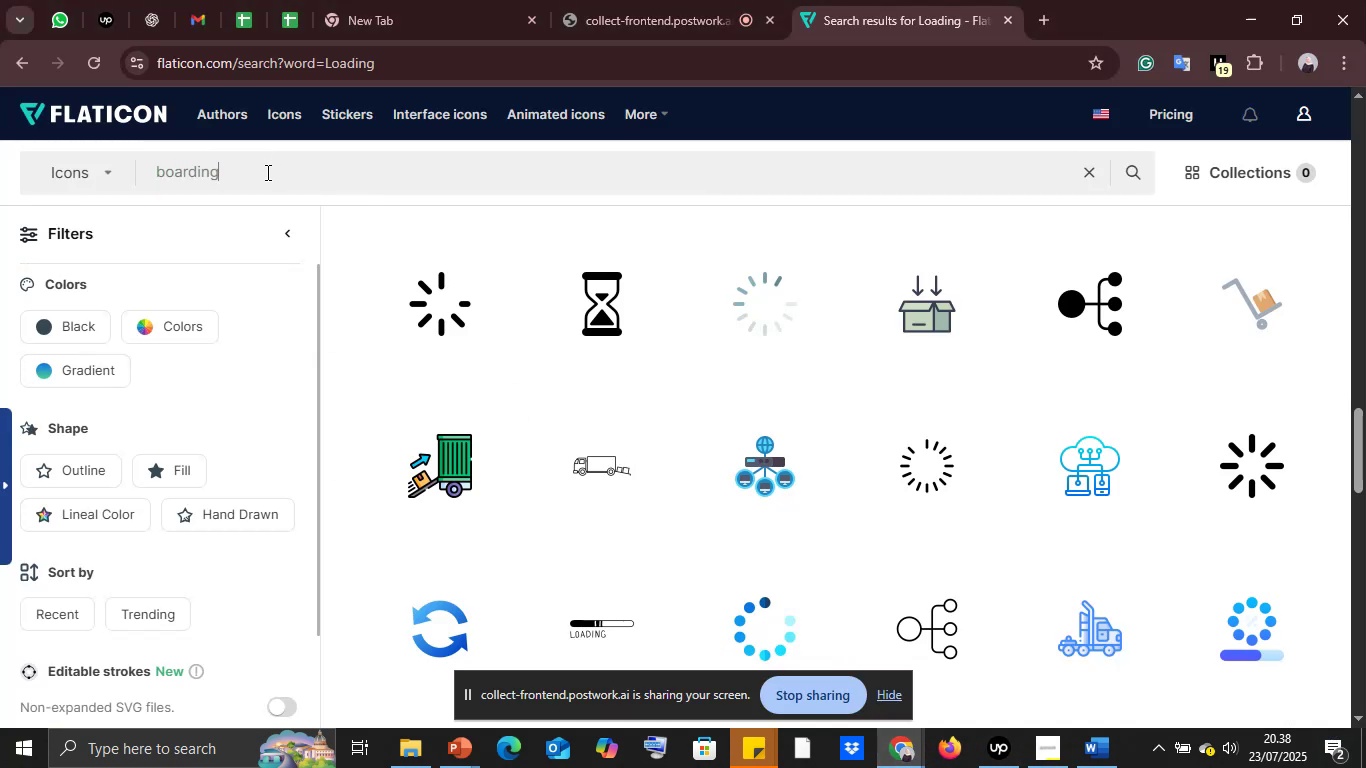 
key(Enter)
 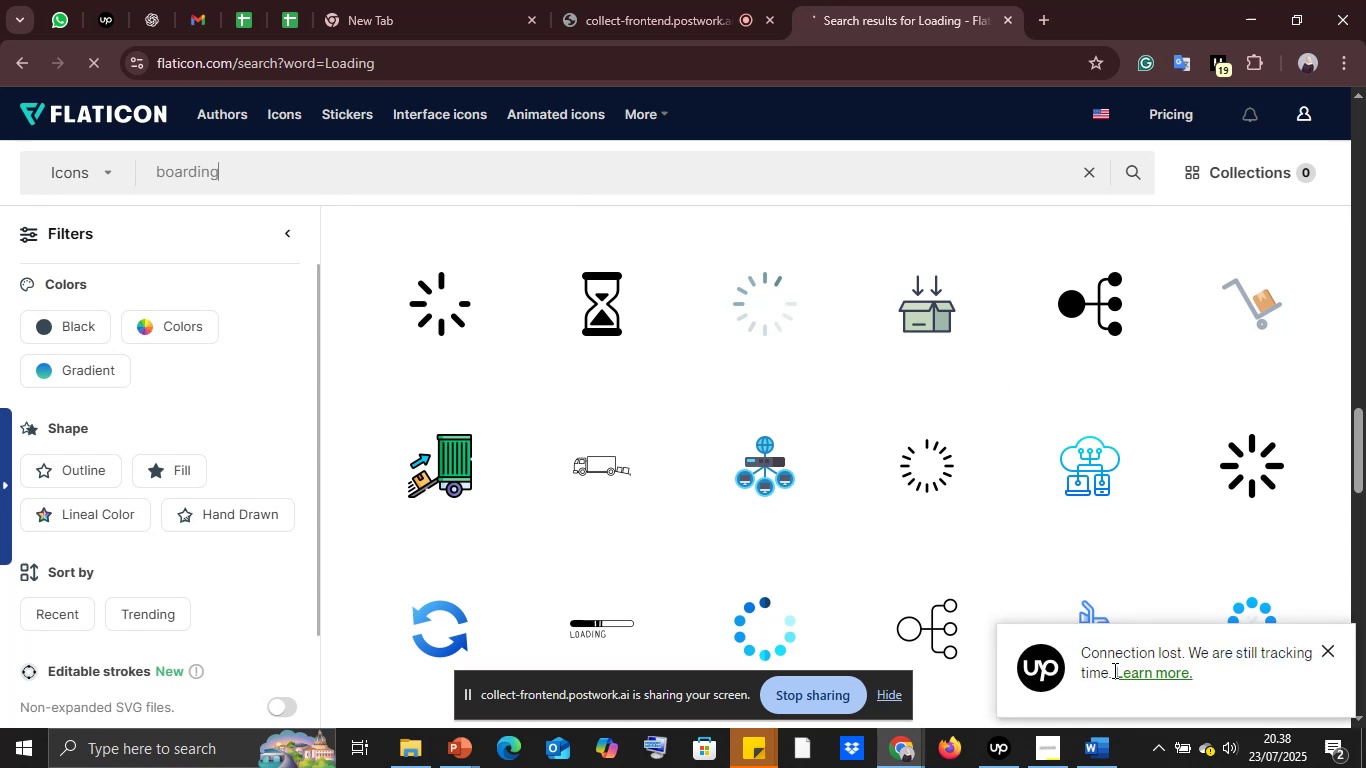 
left_click([1128, 678])
 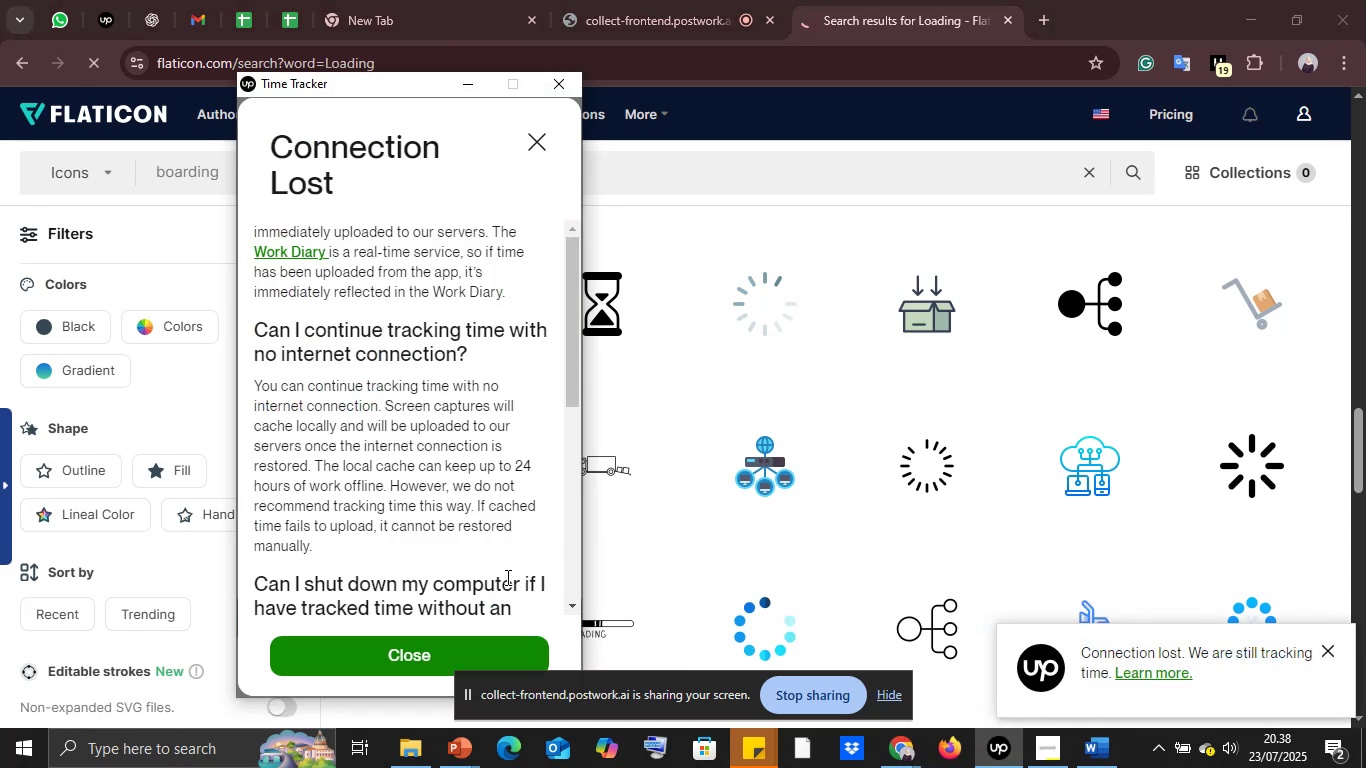 
scroll: coordinate [490, 296], scroll_direction: down, amount: 13.0
 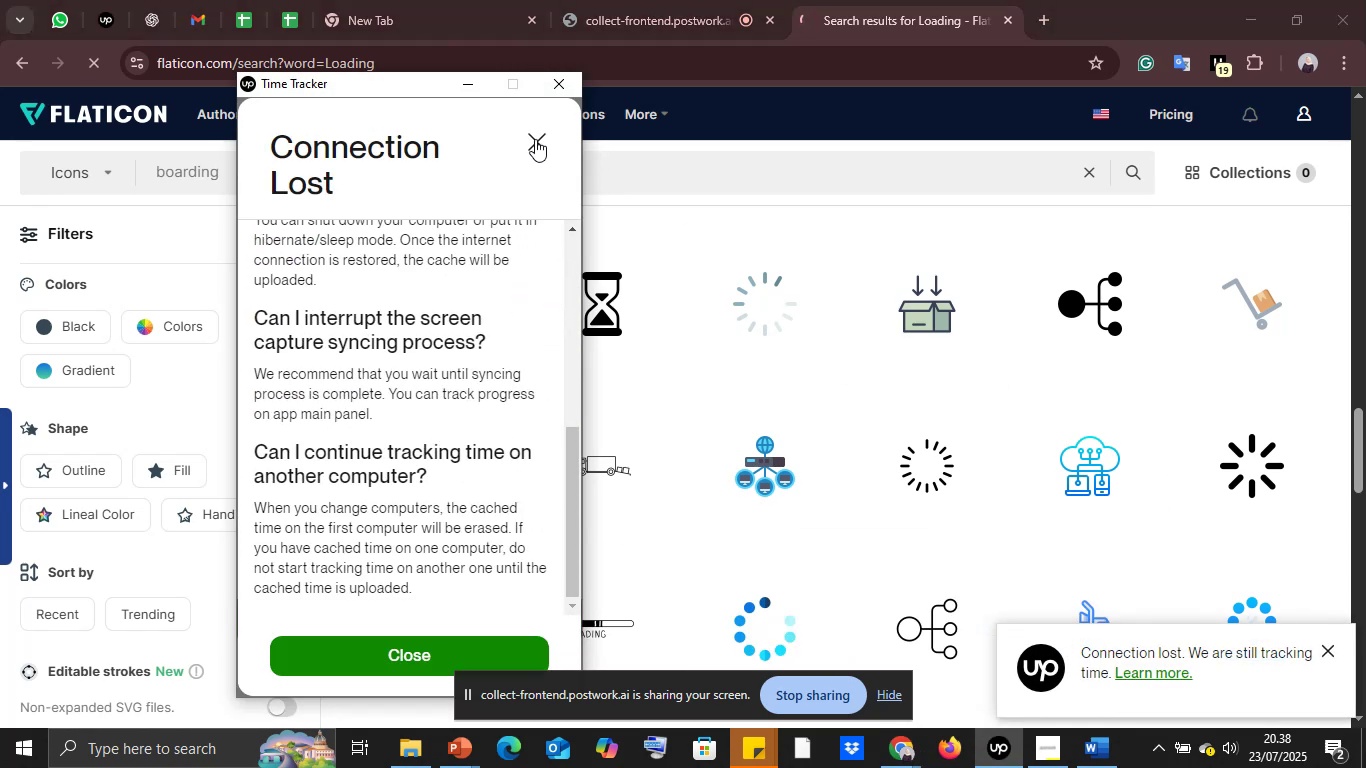 
left_click([535, 139])
 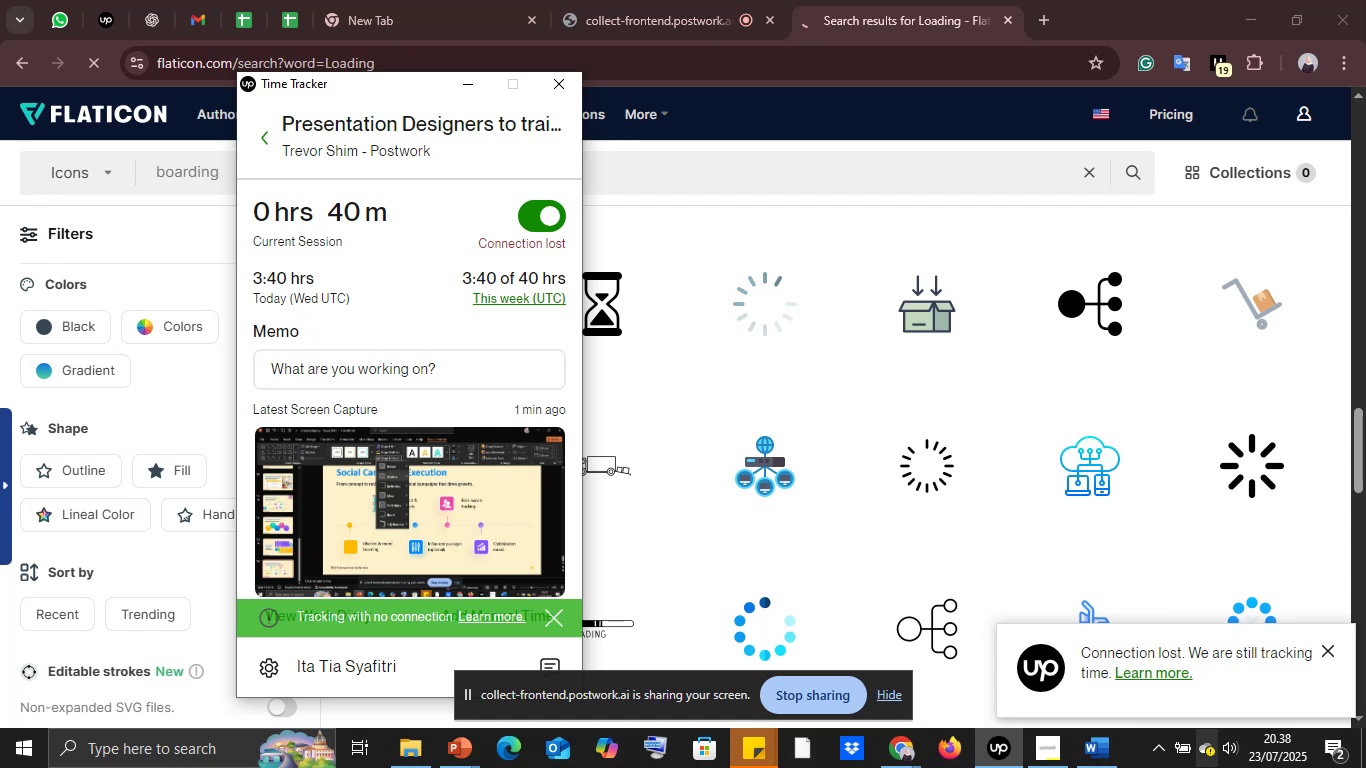 
left_click([1155, 750])
 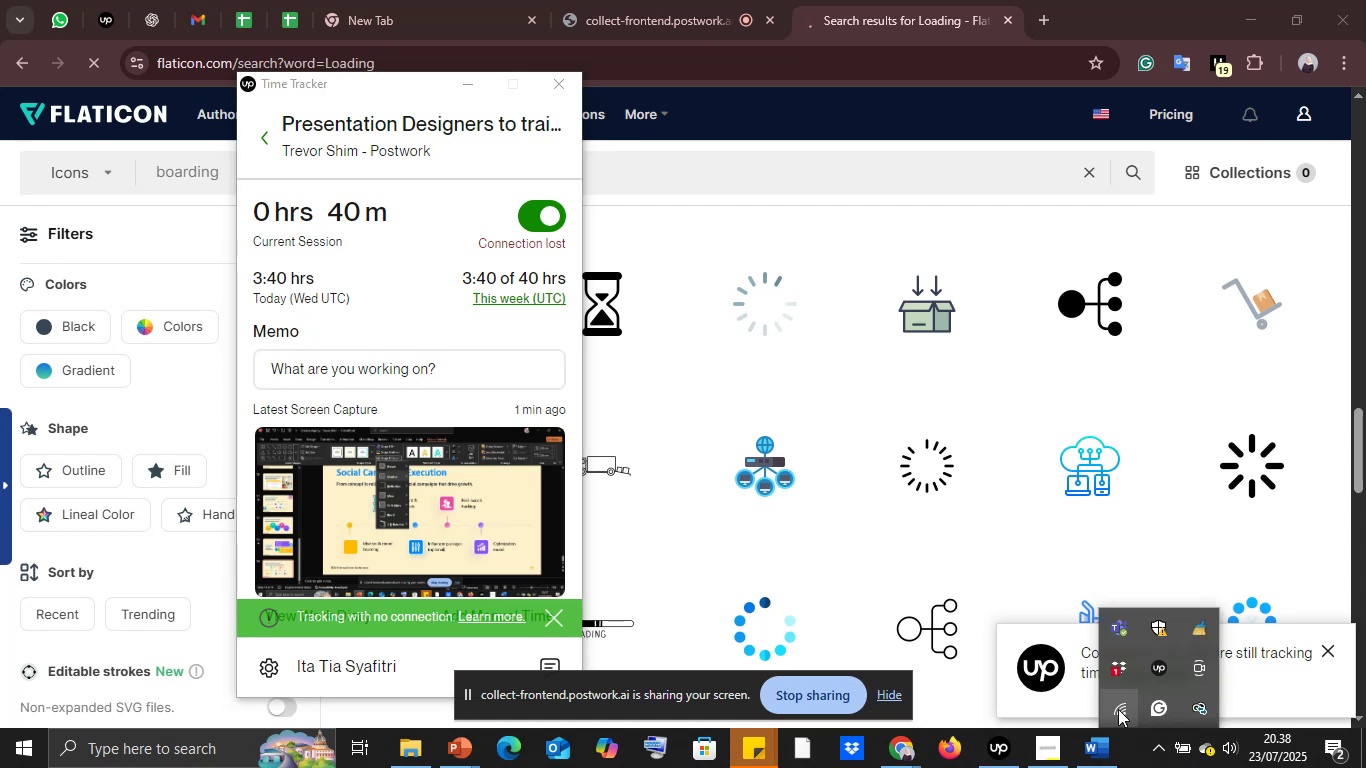 
left_click([1118, 709])
 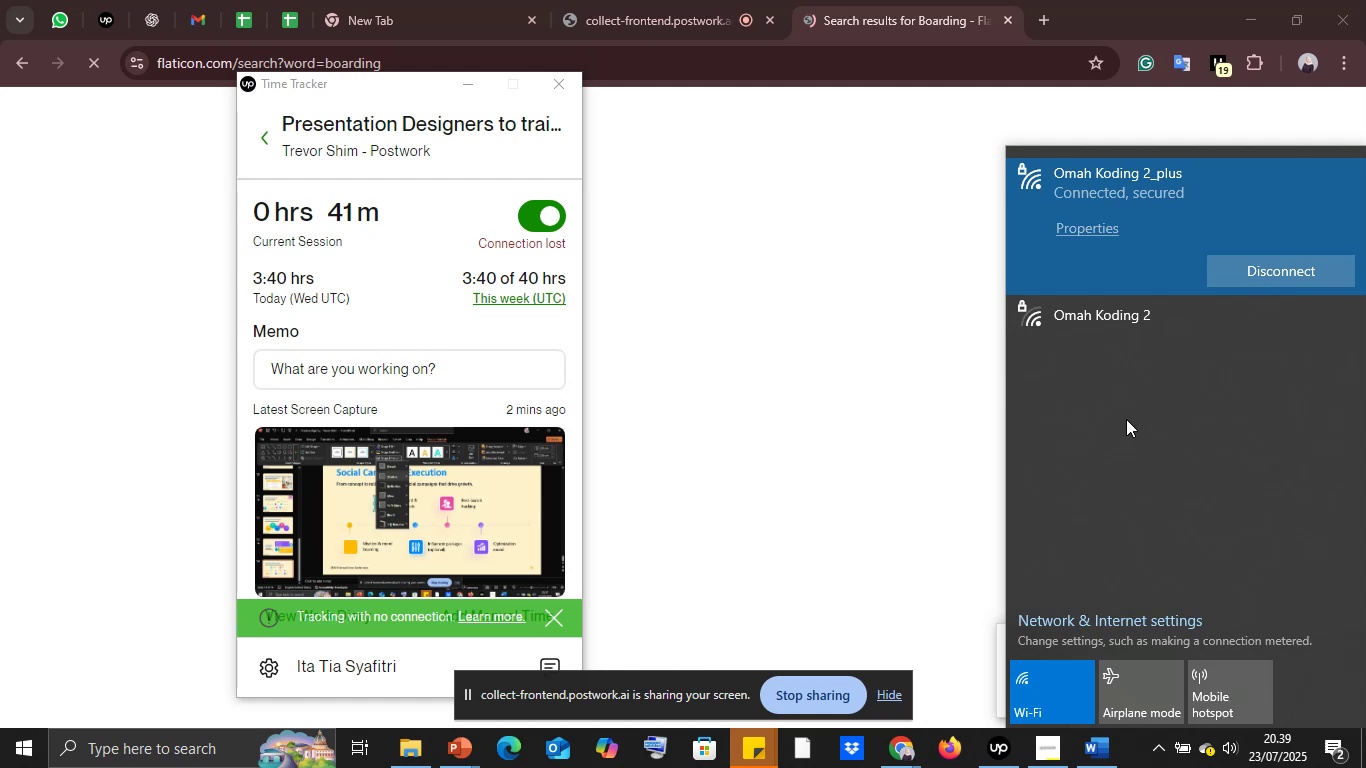 
wait(32.81)
 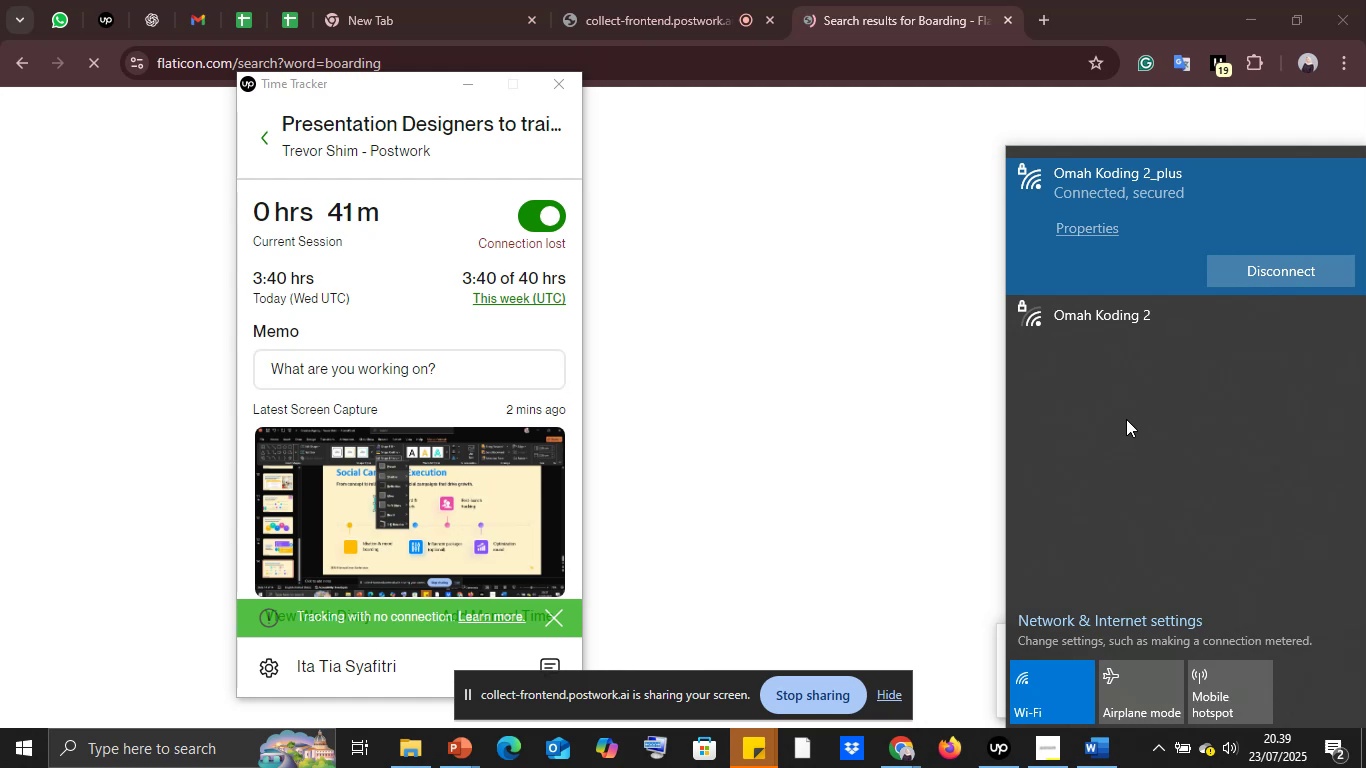 
left_click([959, 427])
 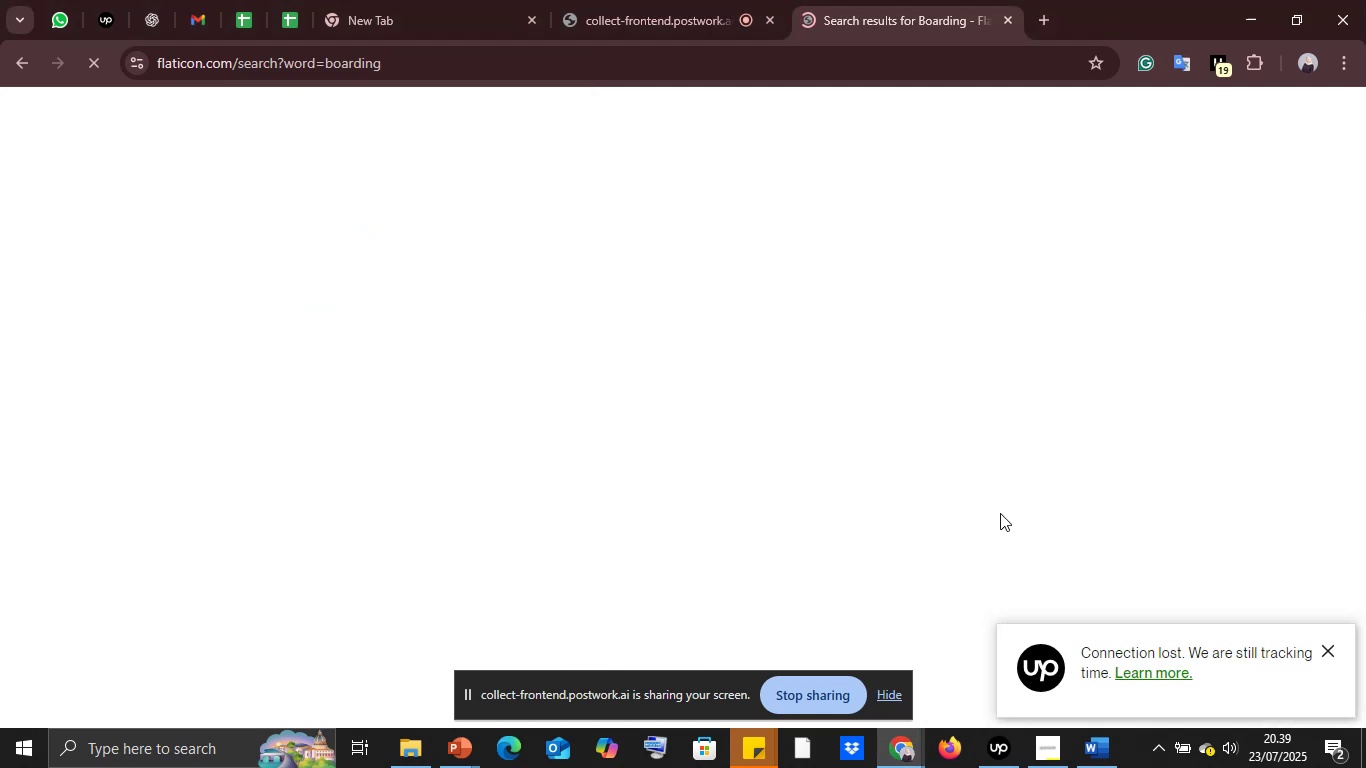 
left_click([1004, 514])
 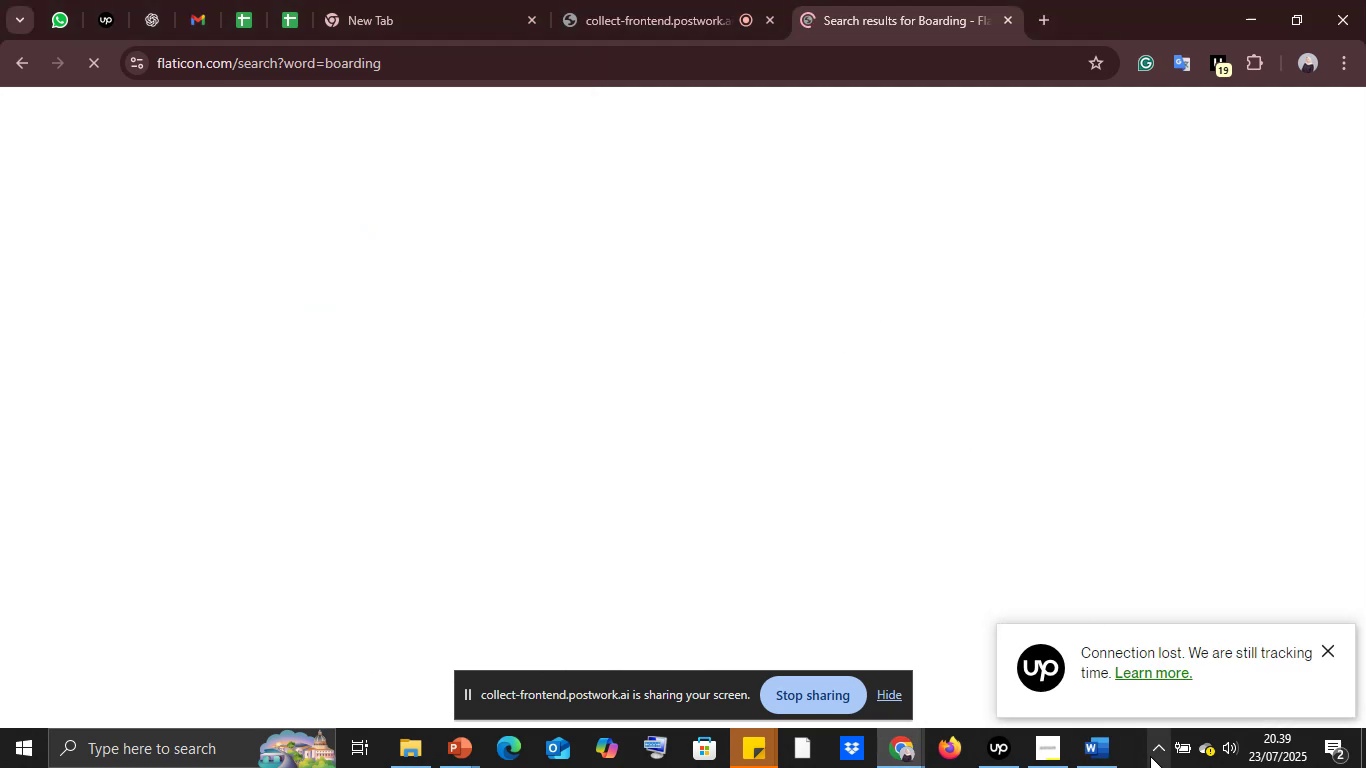 
left_click([1150, 756])
 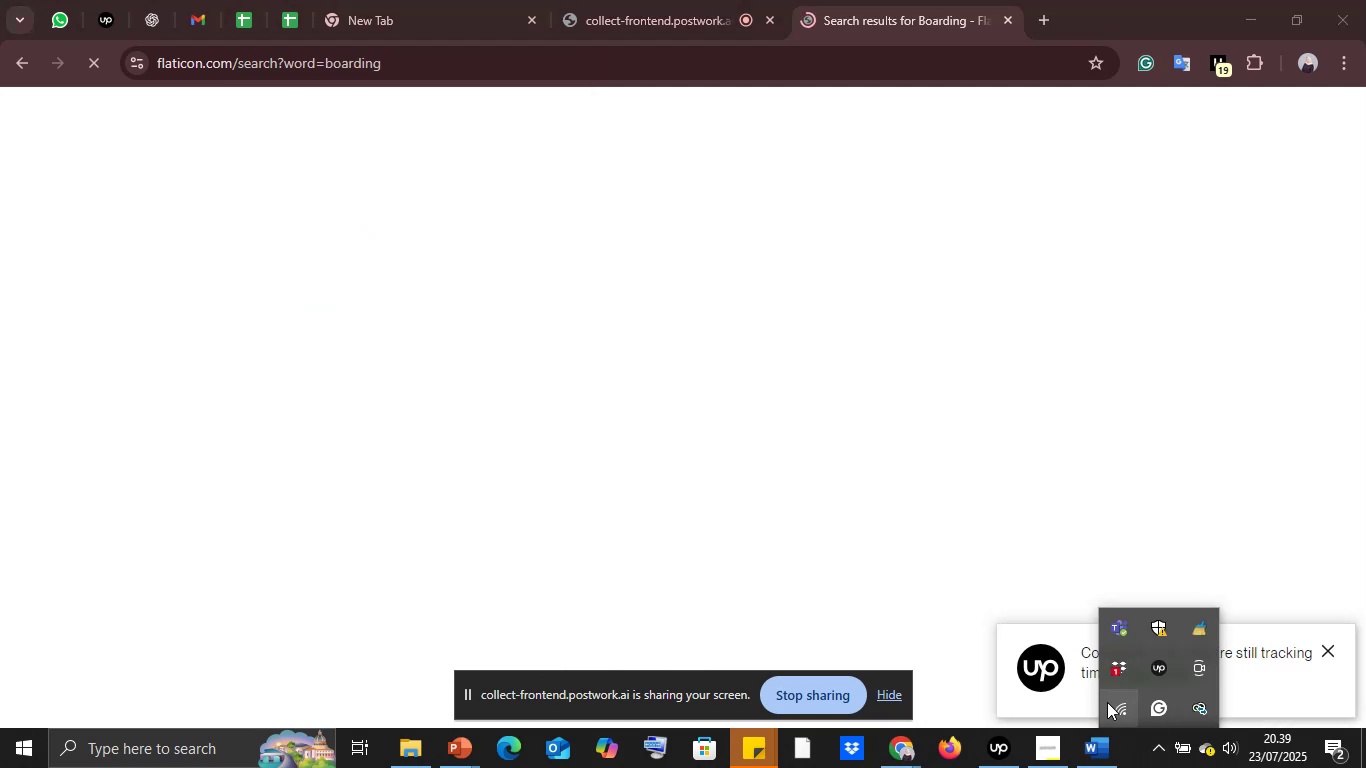 
left_click([1113, 713])
 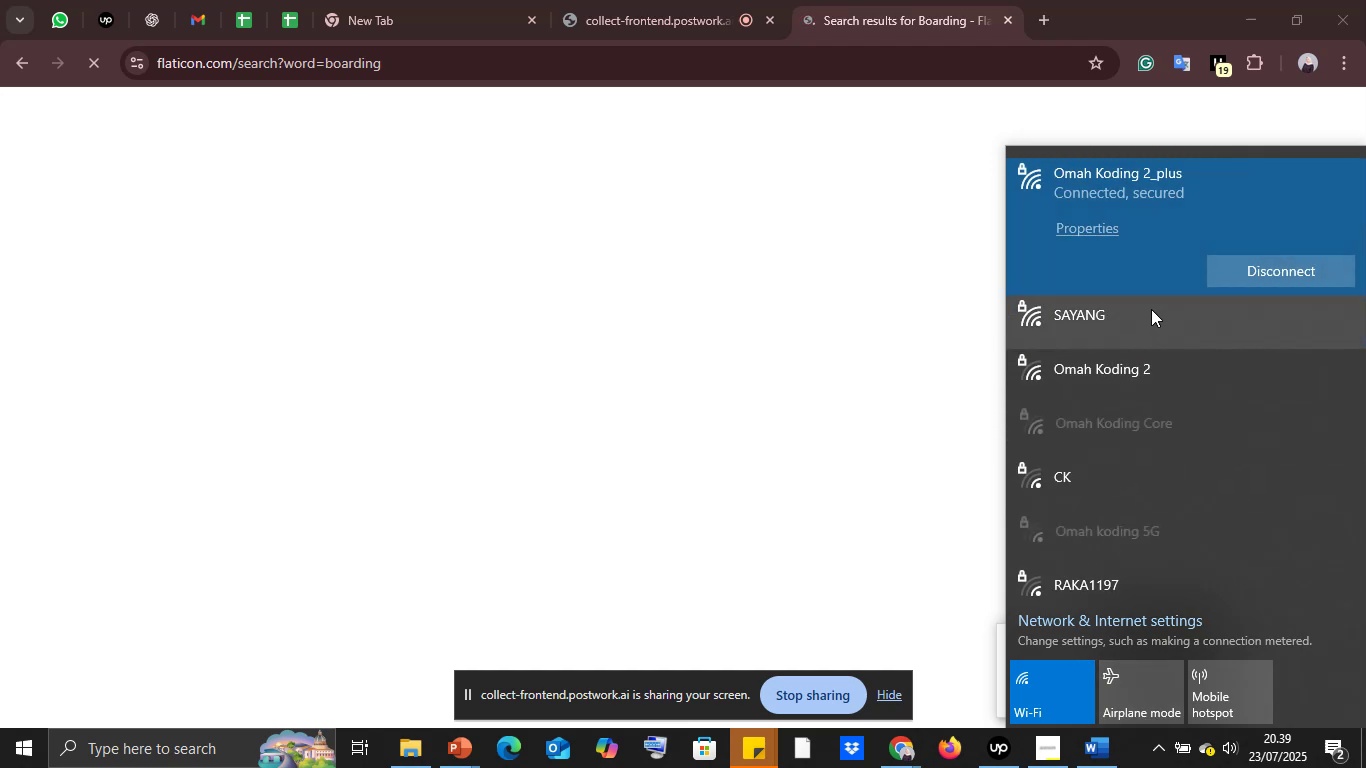 
left_click([1151, 309])
 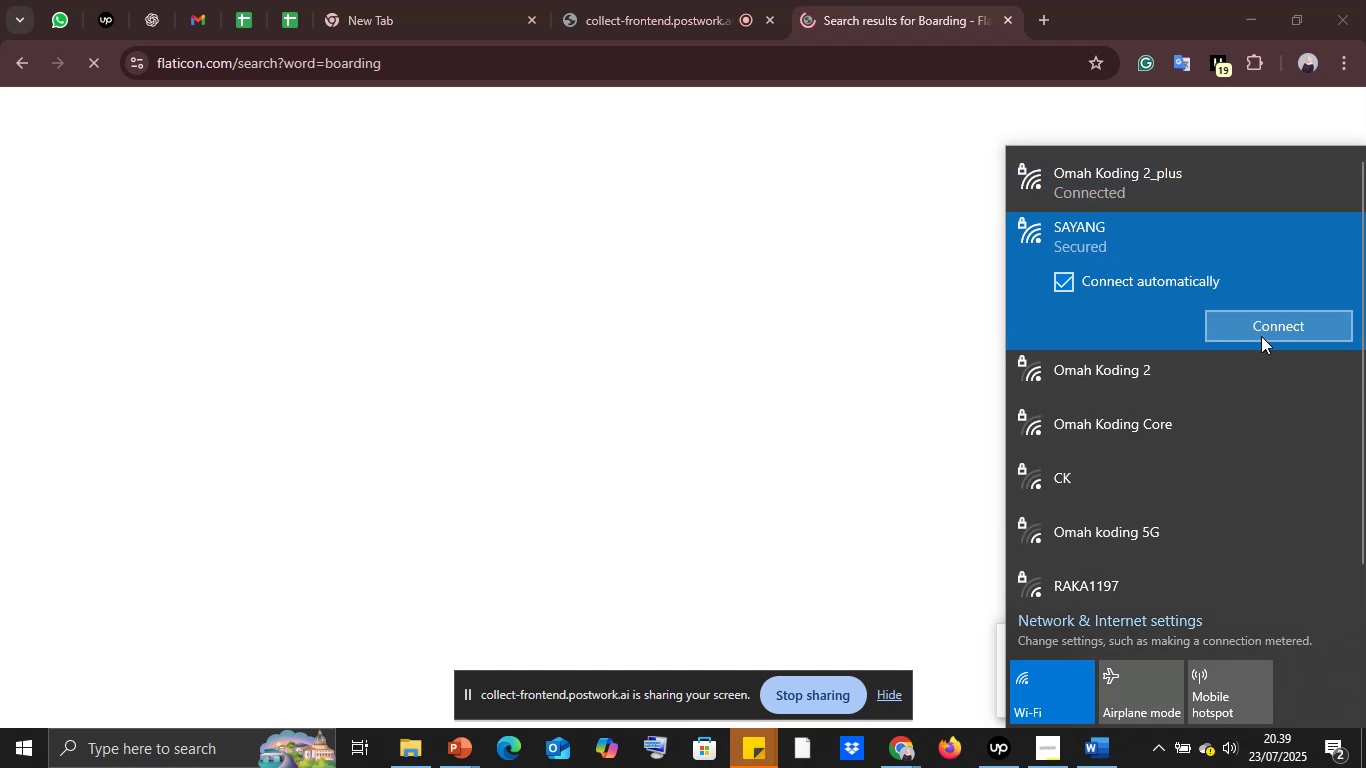 
left_click([1261, 336])
 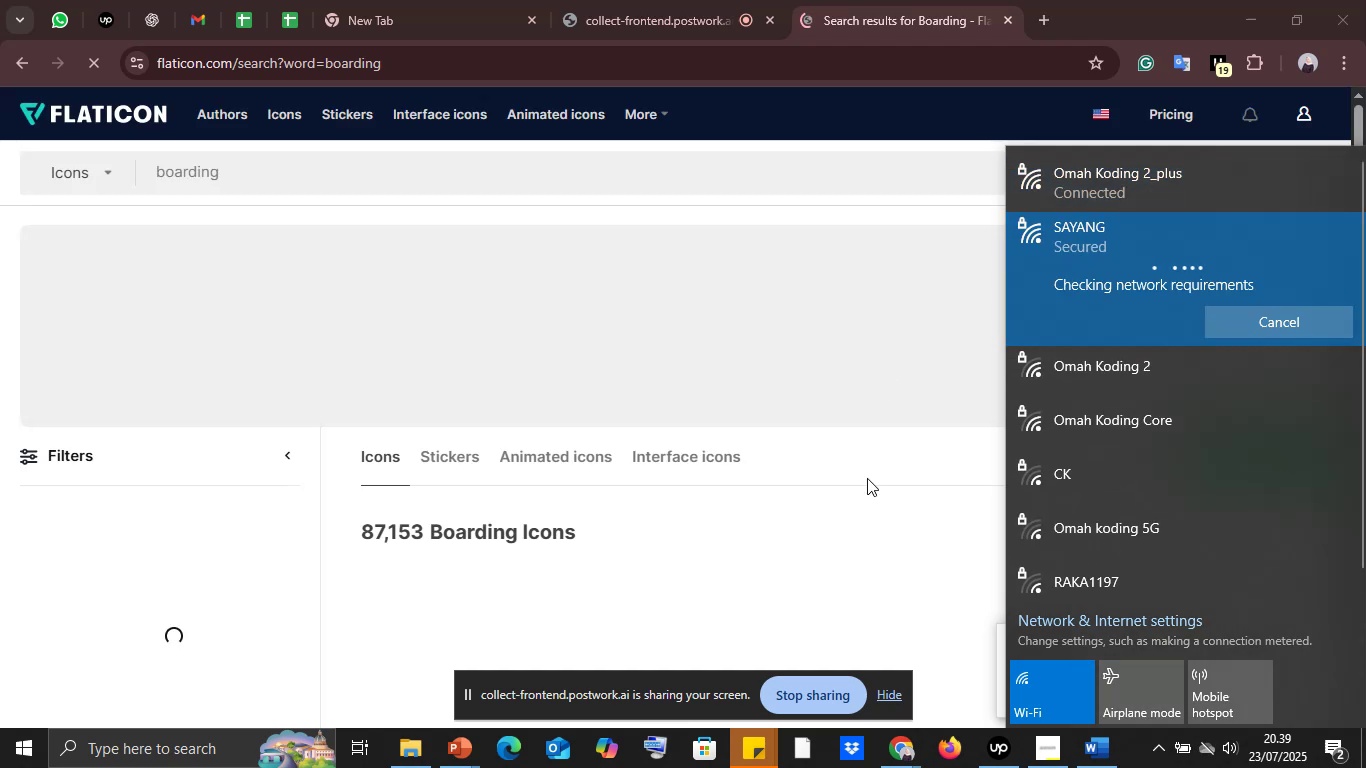 
left_click([845, 461])
 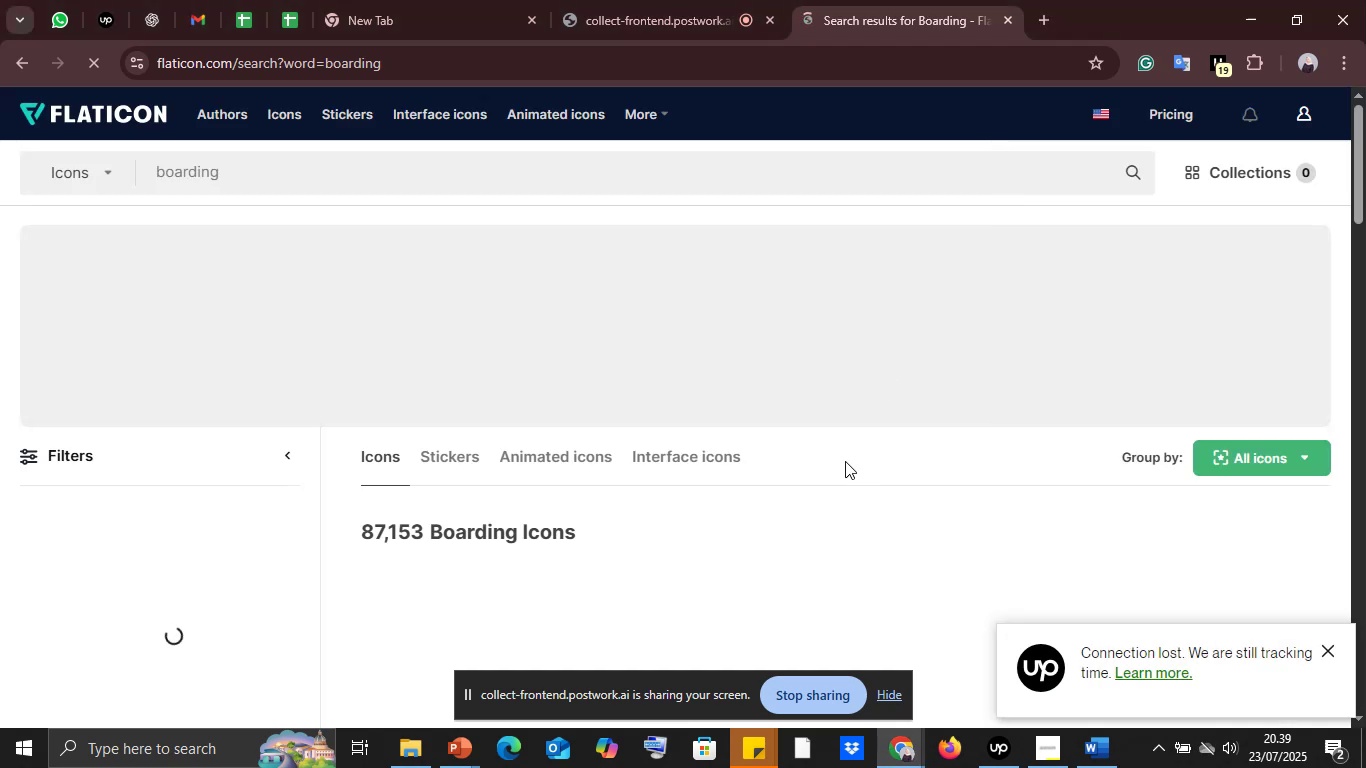 
scroll: coordinate [845, 461], scroll_direction: down, amount: 2.0
 